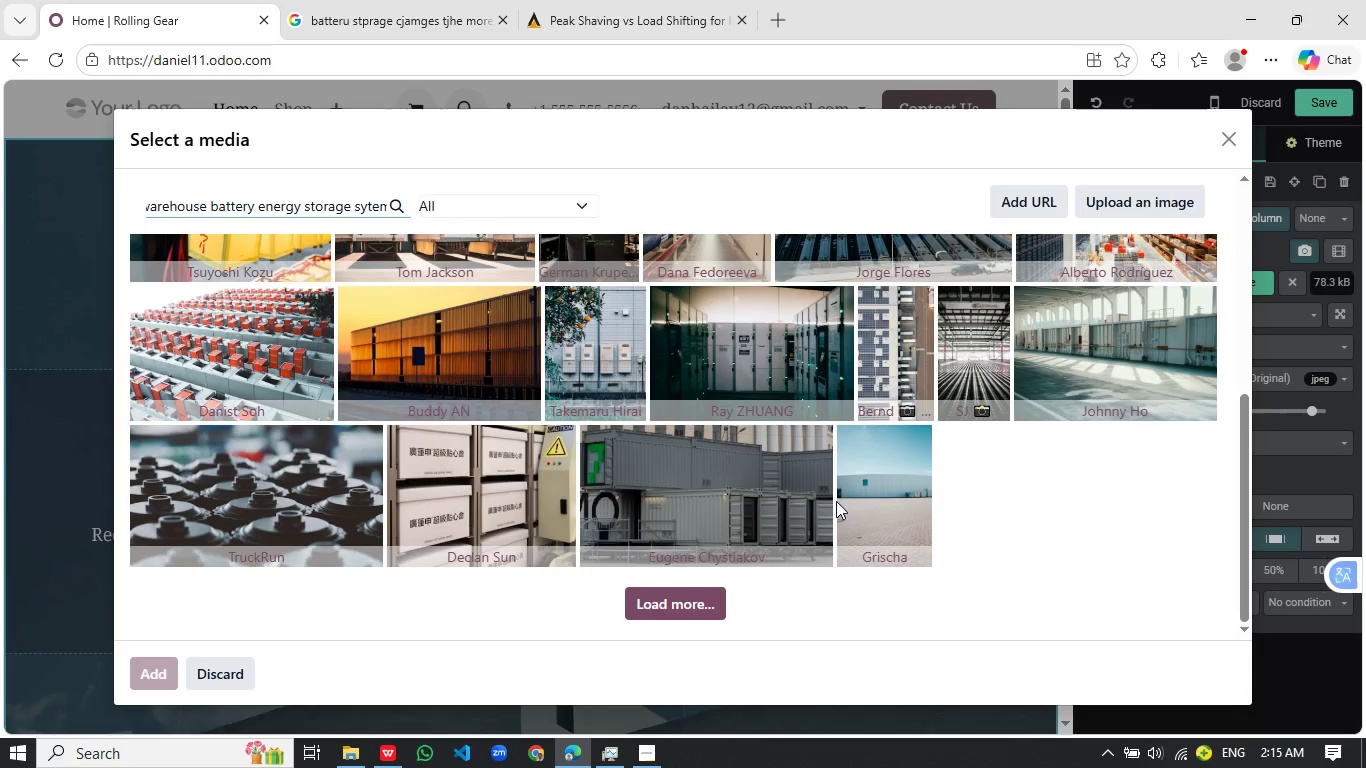 
wait(5.19)
 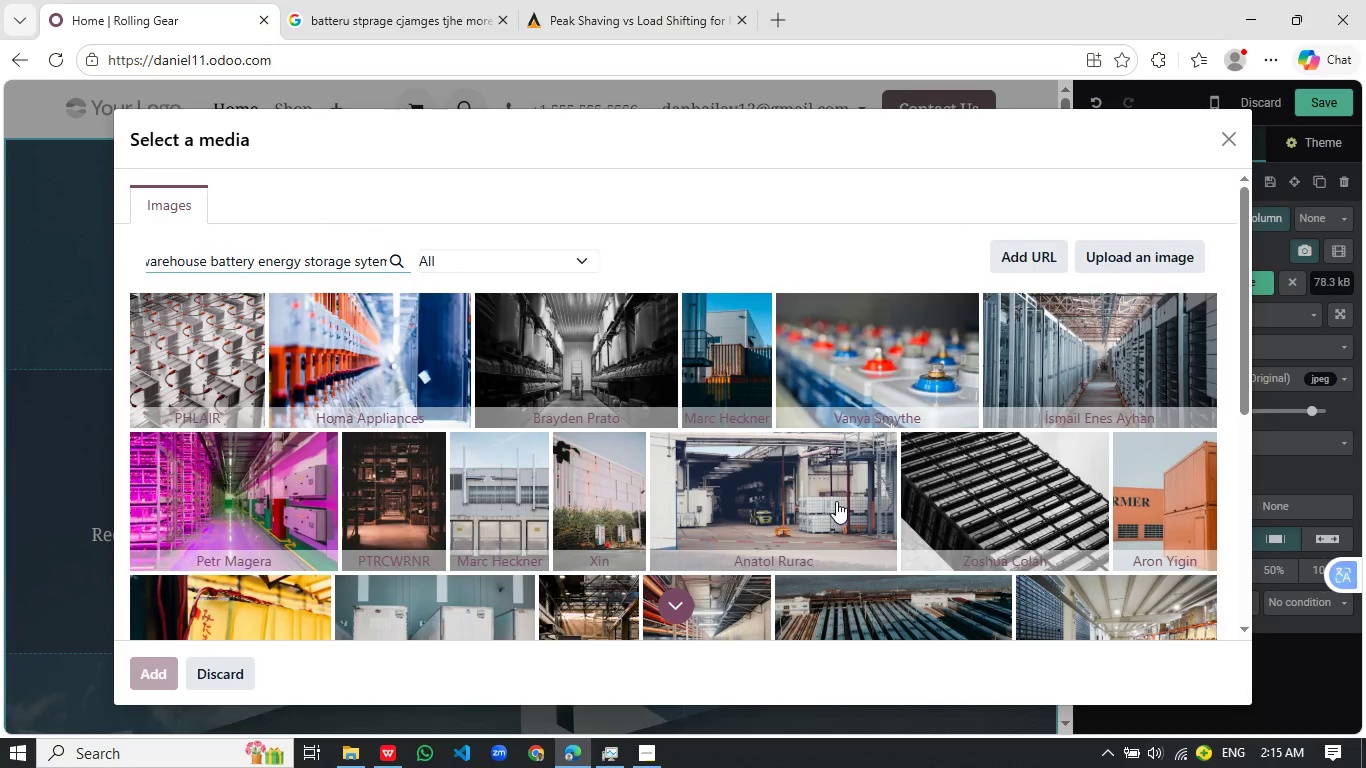 
left_click([301, 259])
 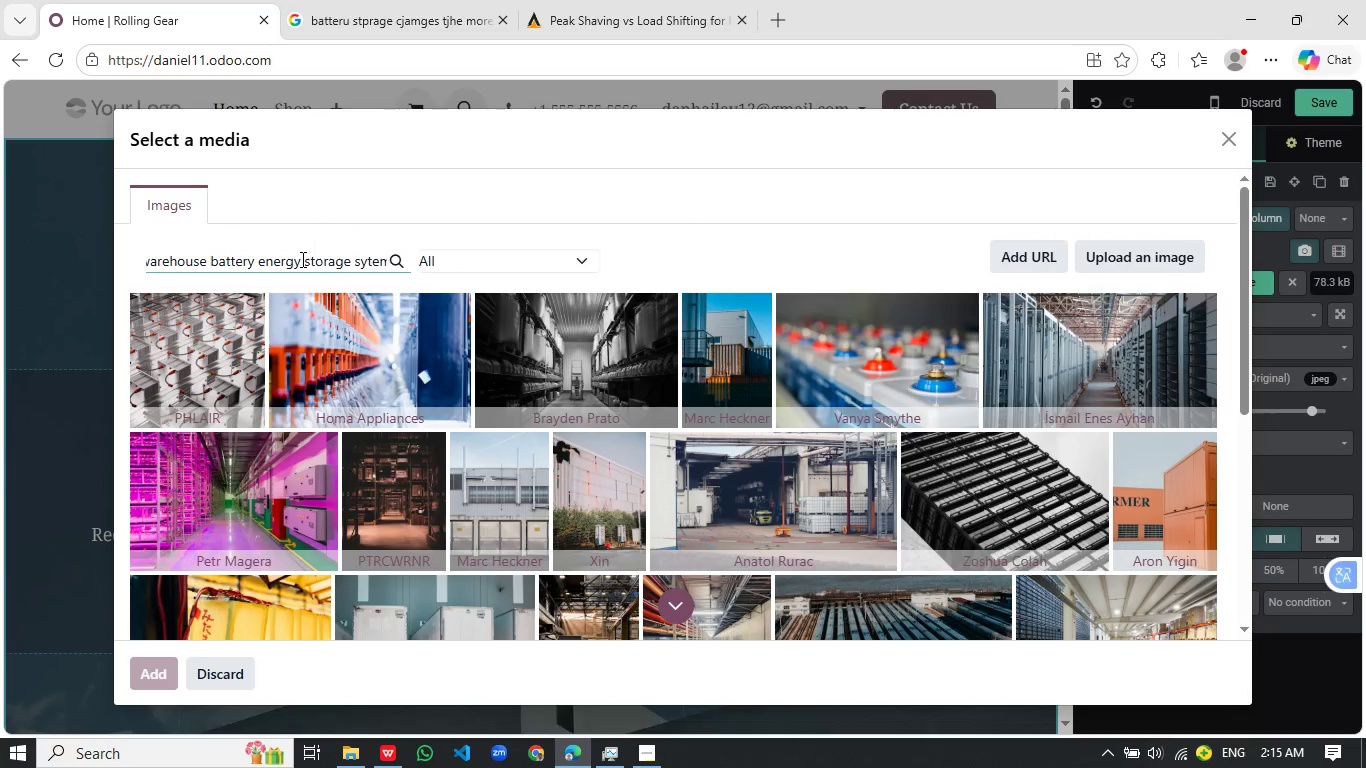 
scroll: coordinate [836, 501], scroll_direction: up, amount: 17.0
 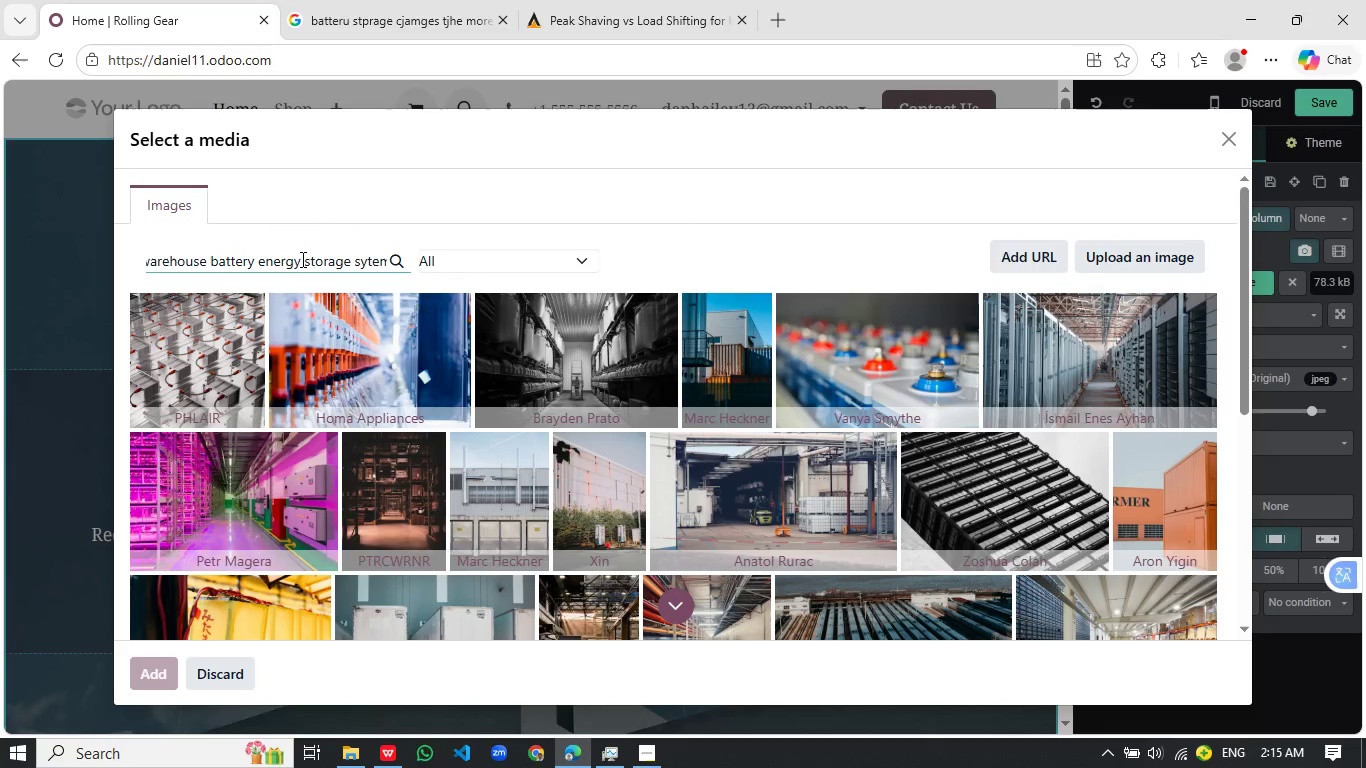 
key(Control+A)
 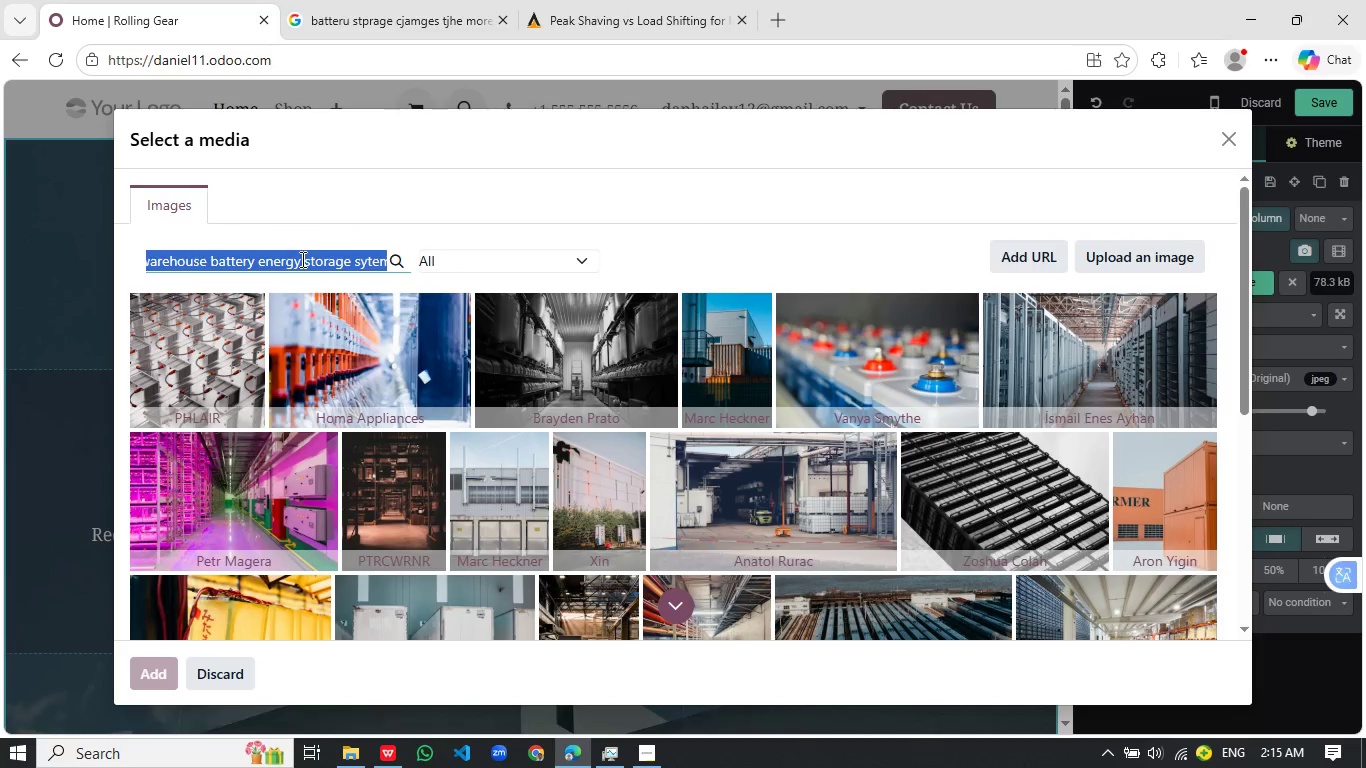 
key(Control+C)
 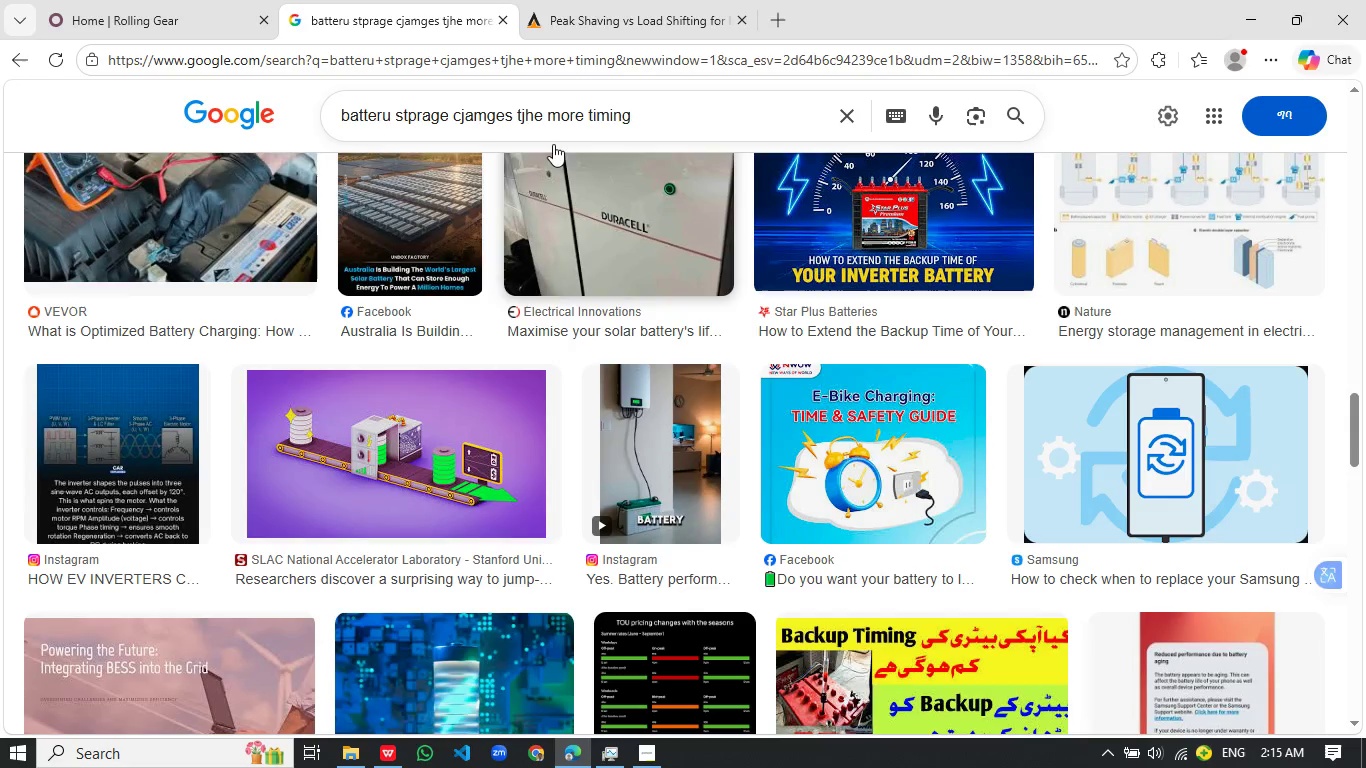 
left_click([602, 116])
 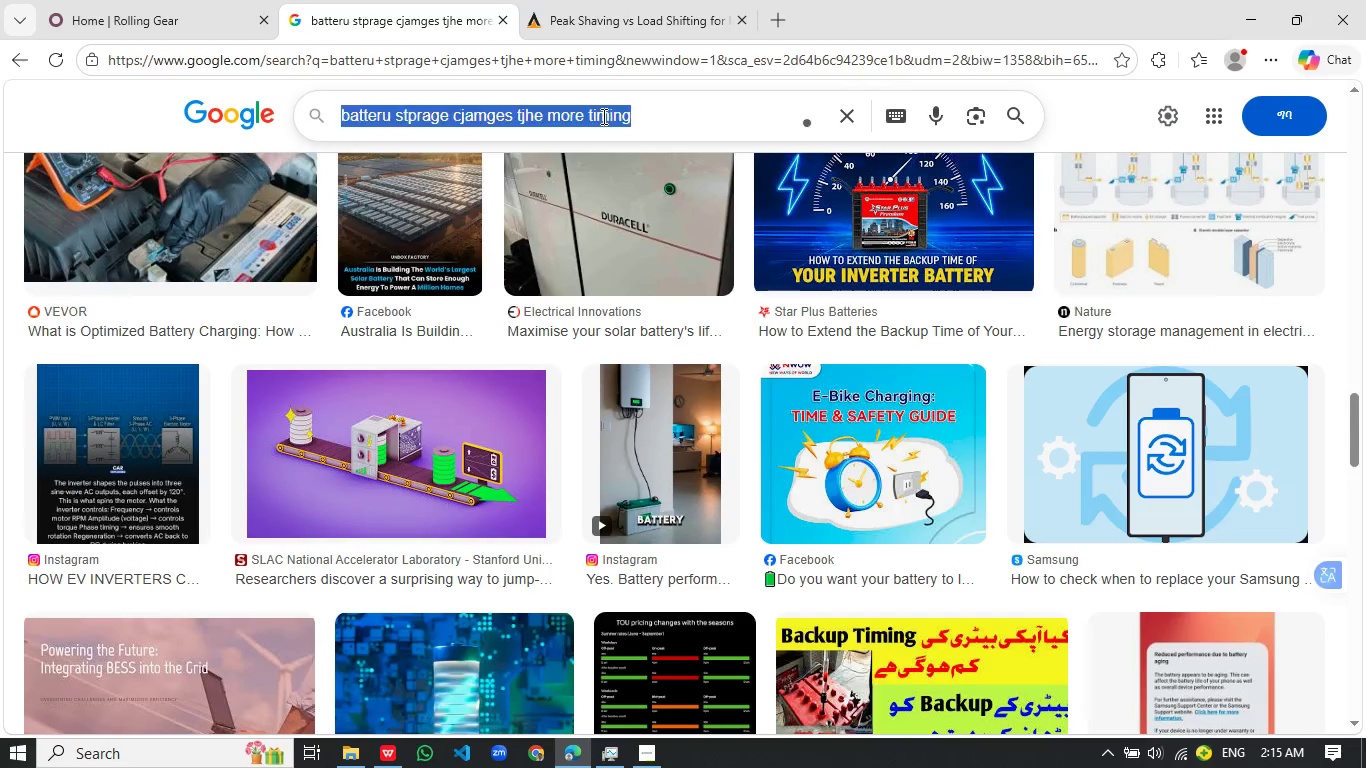 
key(Control+A)
 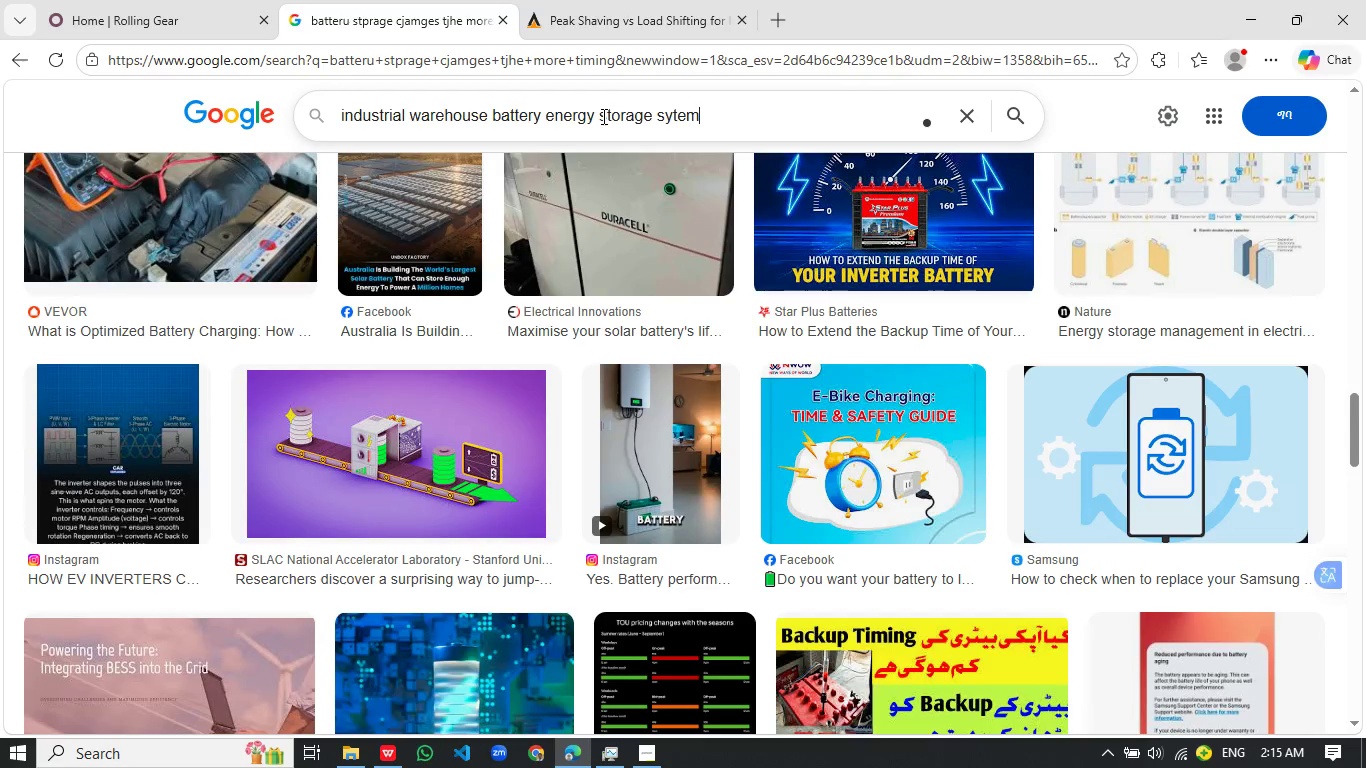 
key(Control+V)
 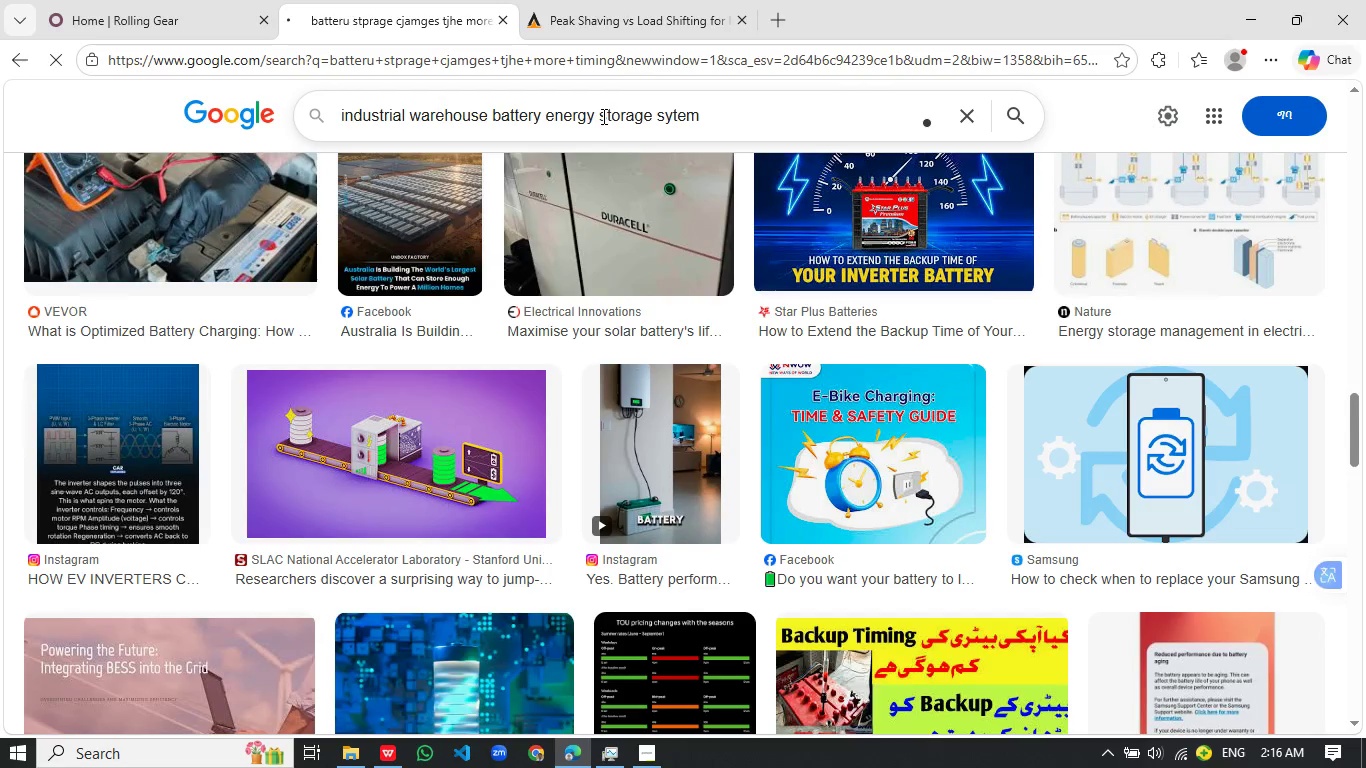 
key(Enter)
 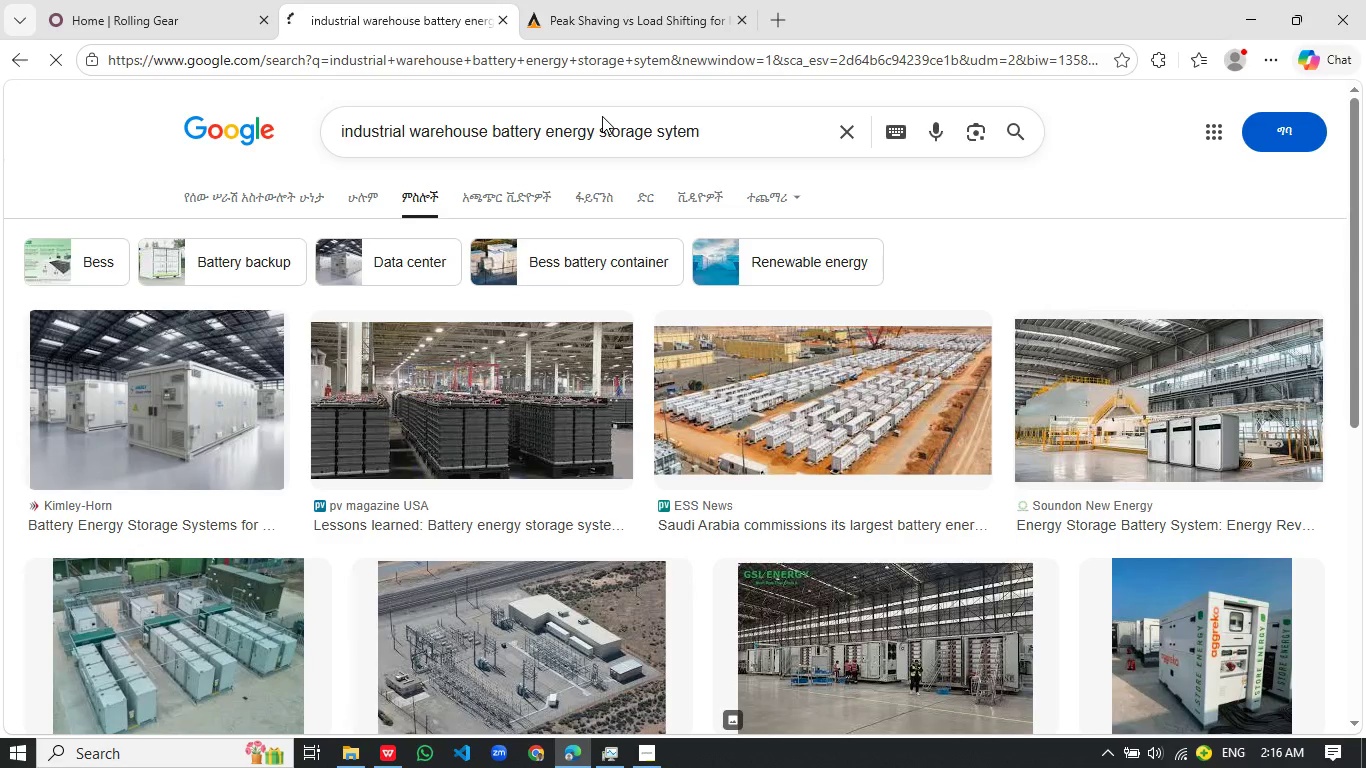 
wait(6.19)
 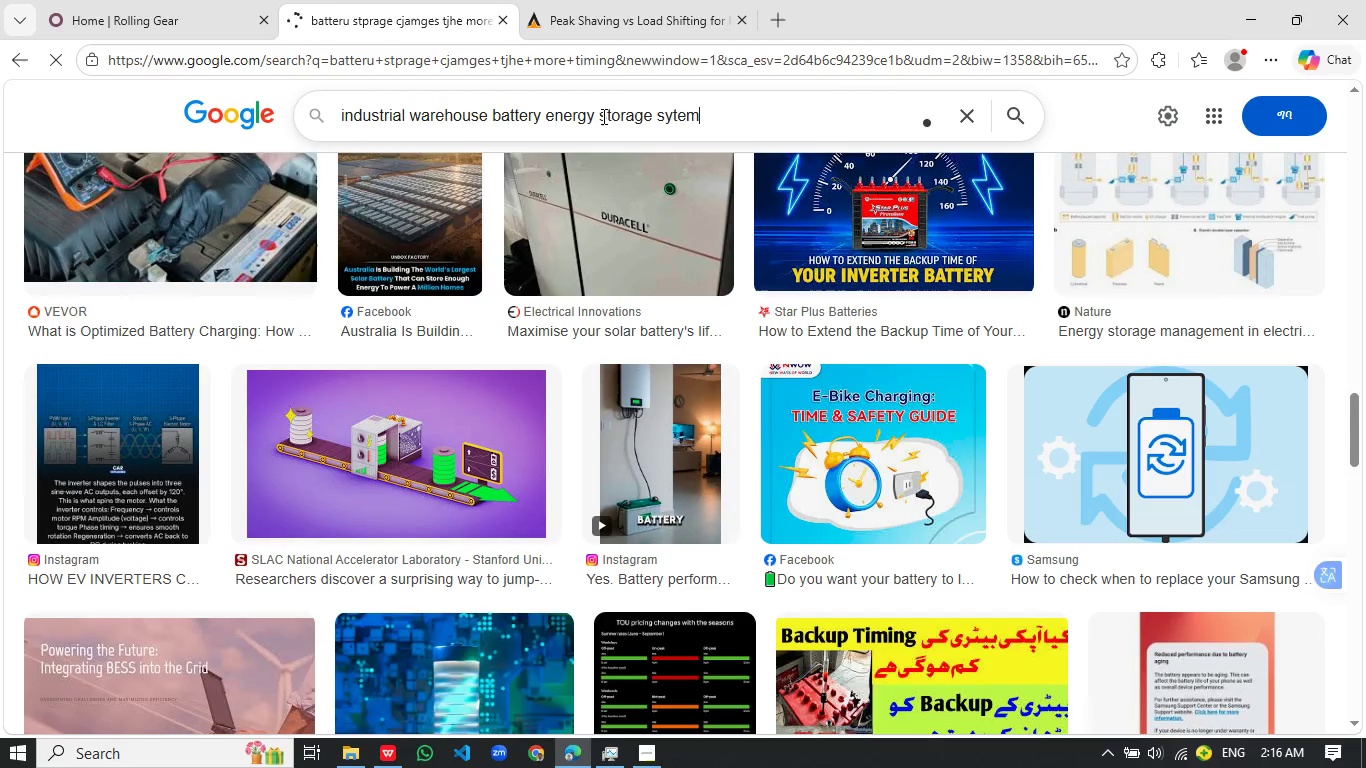 
left_click([676, 129])
 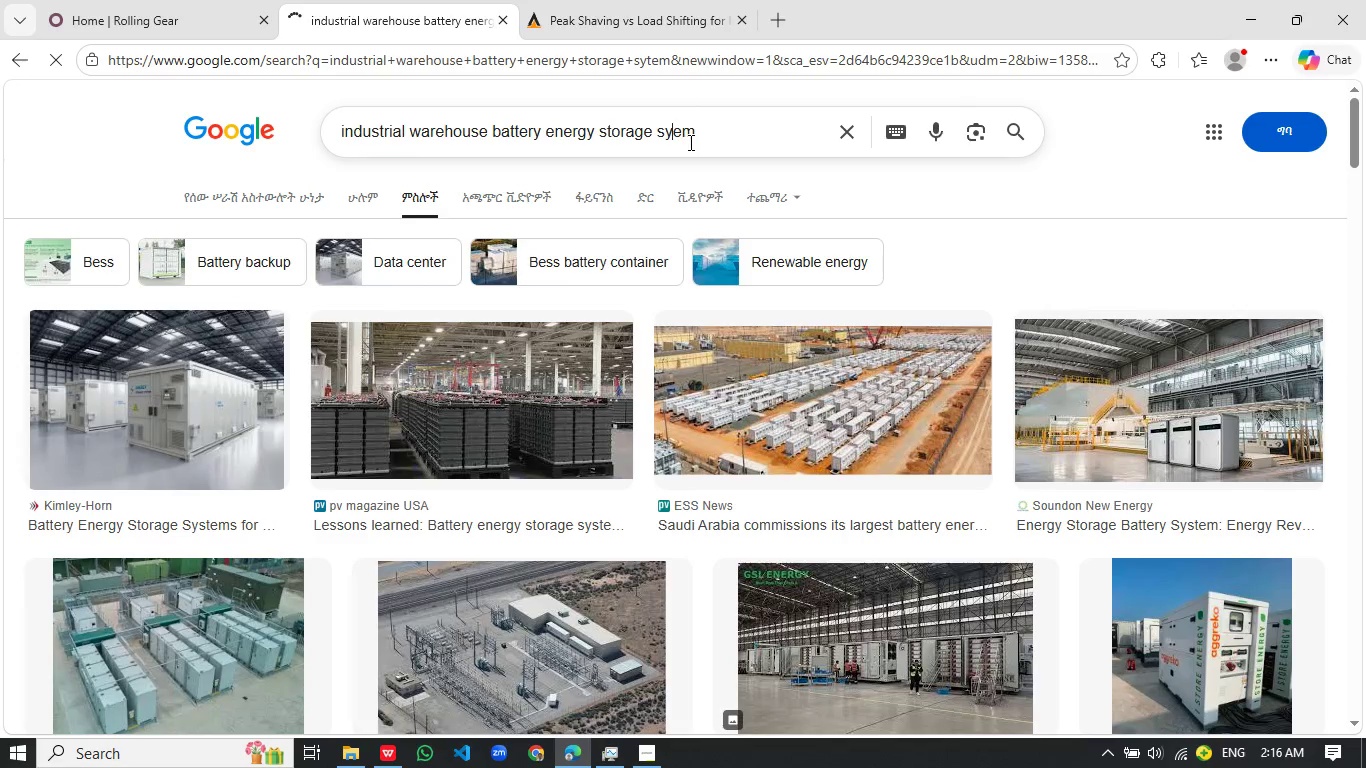 
key(Backspace)
type(st)
 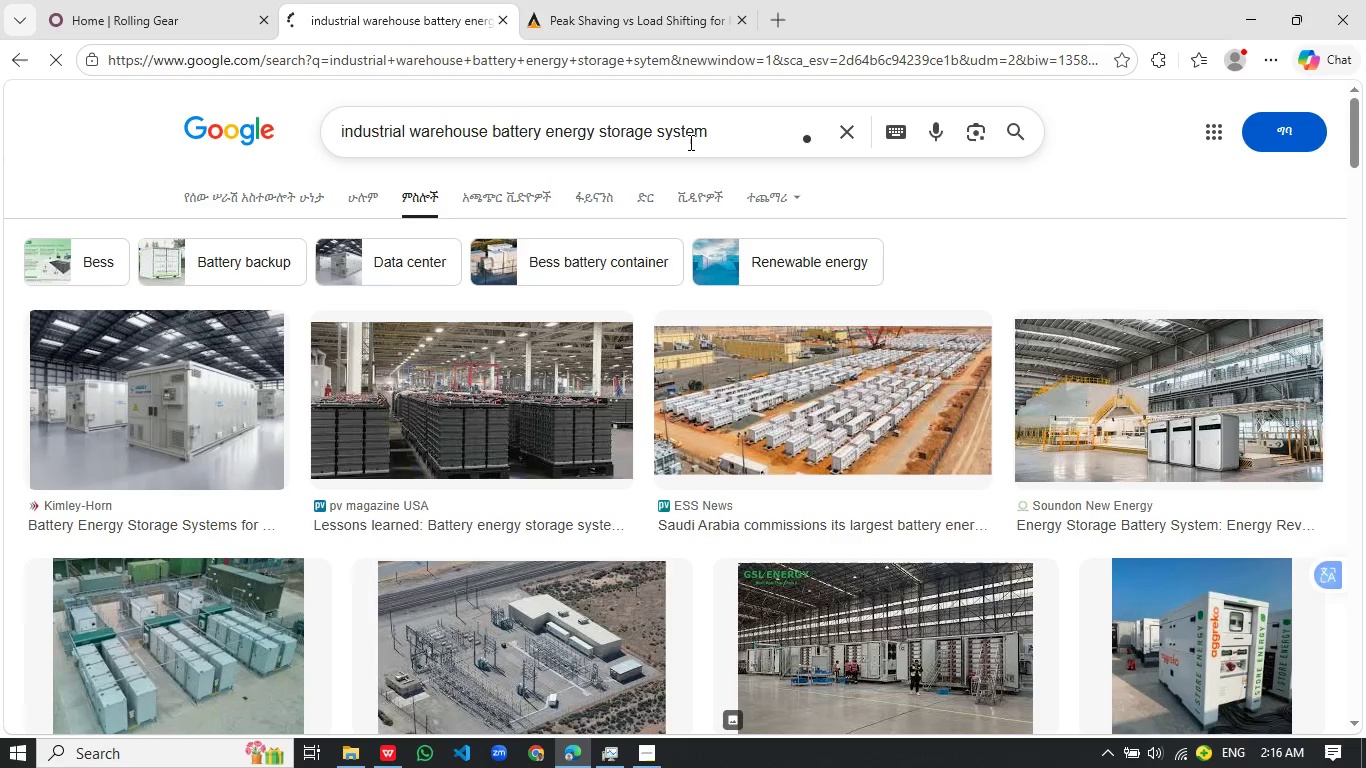 
left_click([734, 137])
 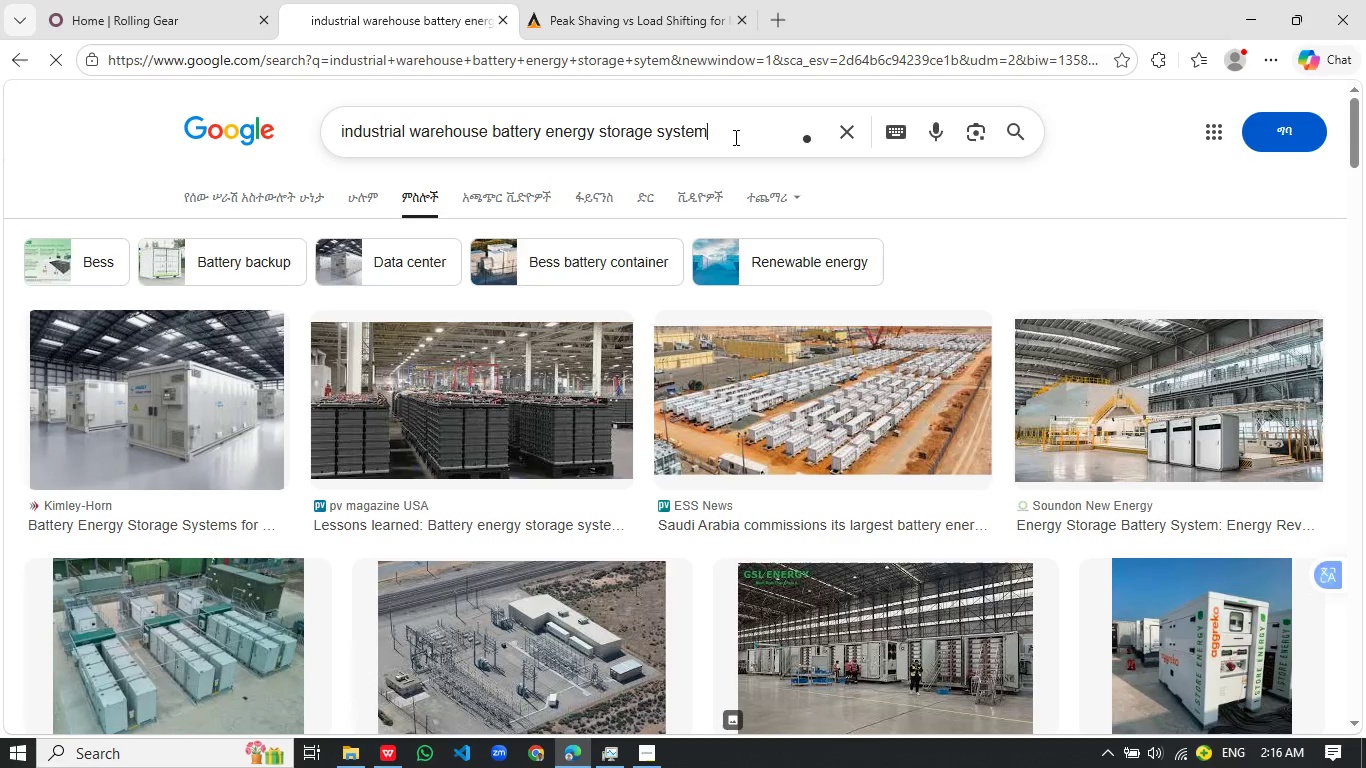 
key(Enter)
 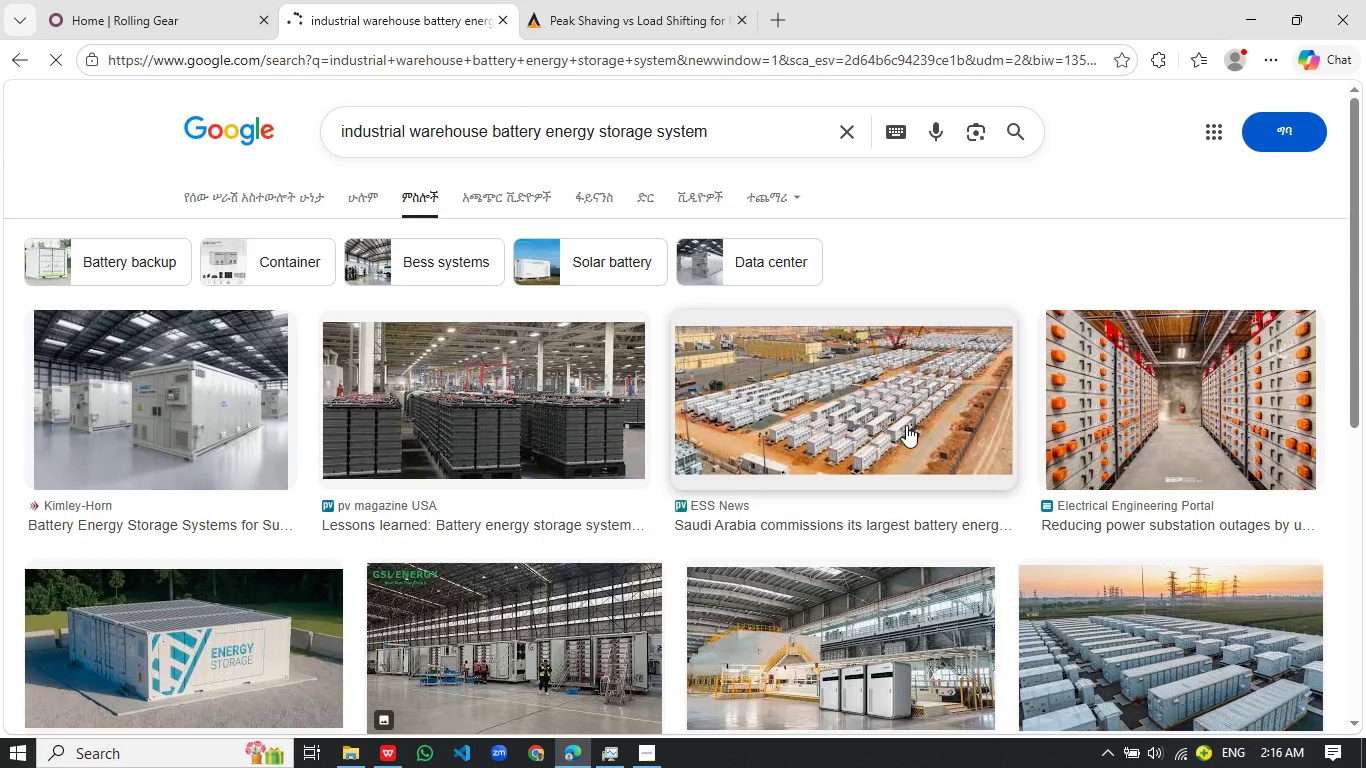 
scroll: coordinate [906, 425], scroll_direction: down, amount: 9.0
 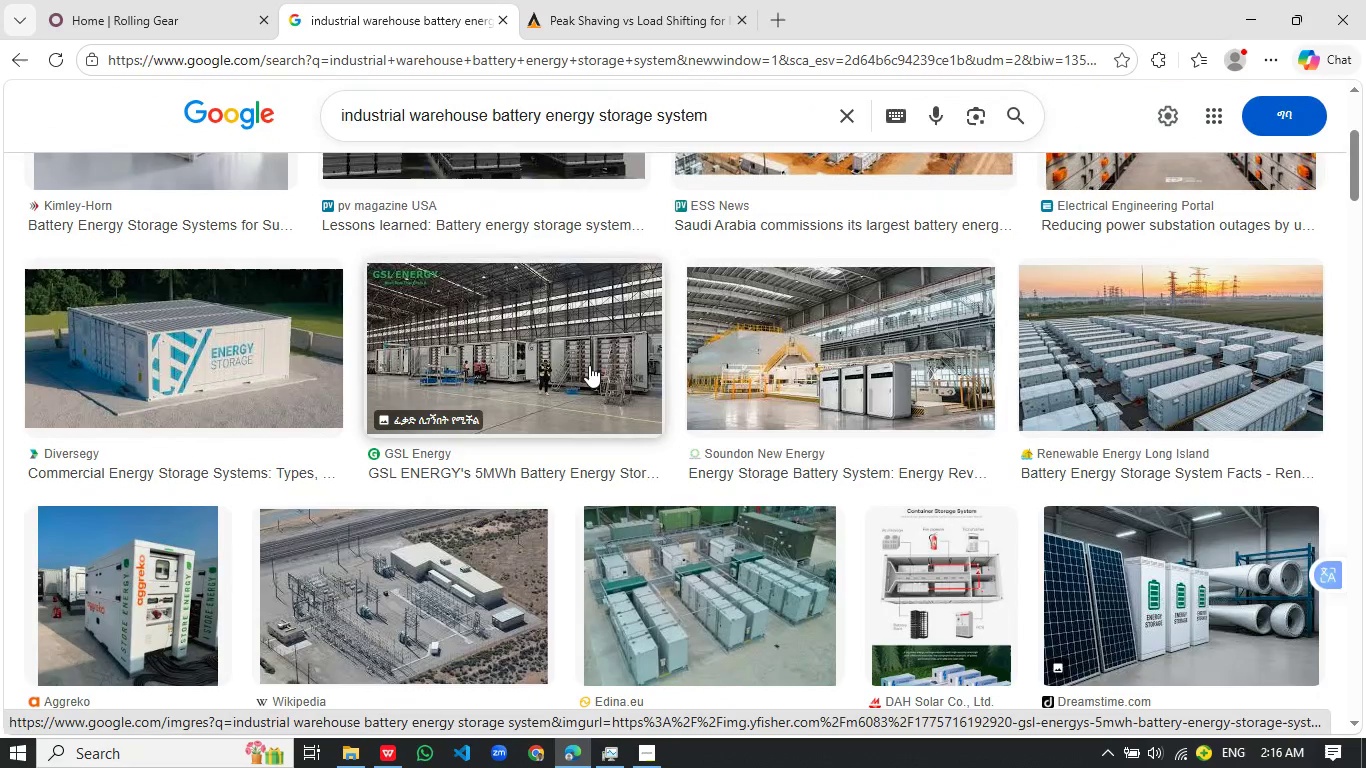 
wait(10.54)
 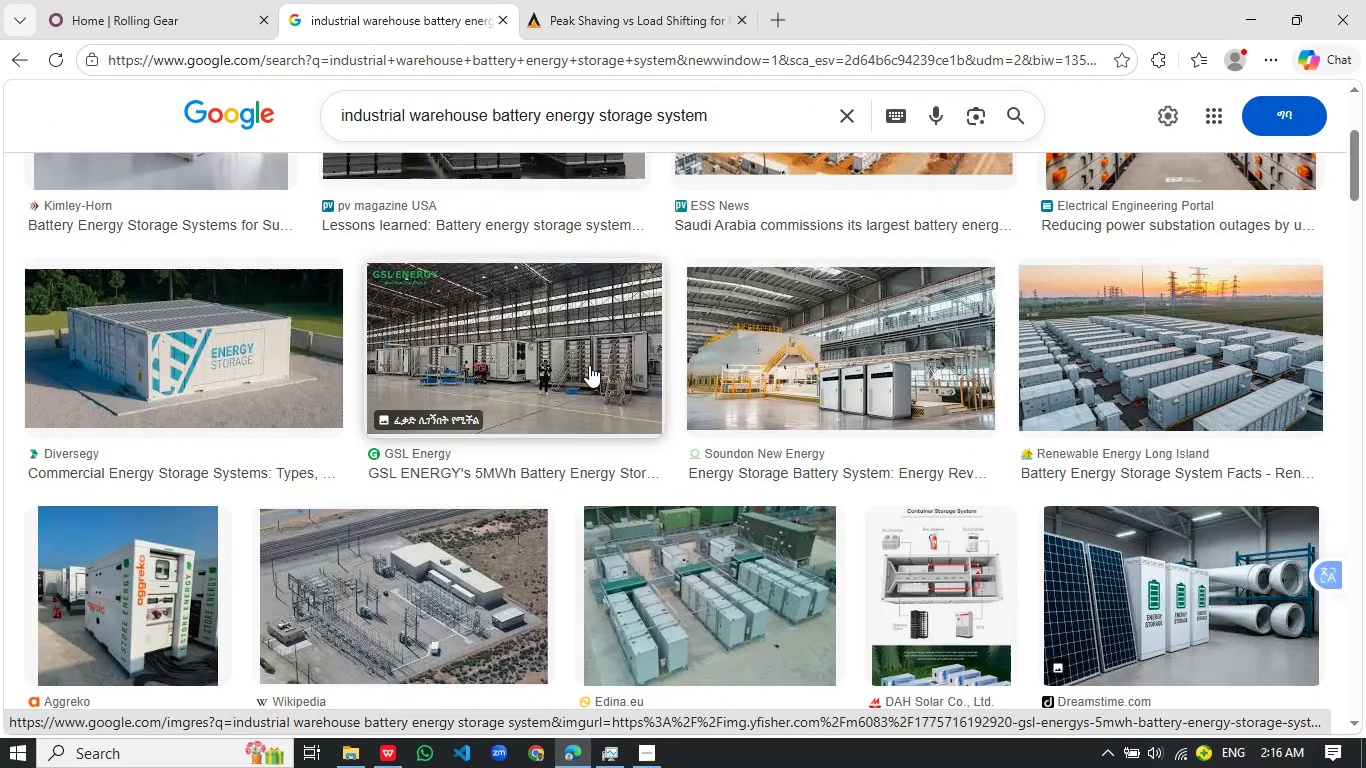 
scroll: coordinate [316, 322], scroll_direction: down, amount: 85.0
 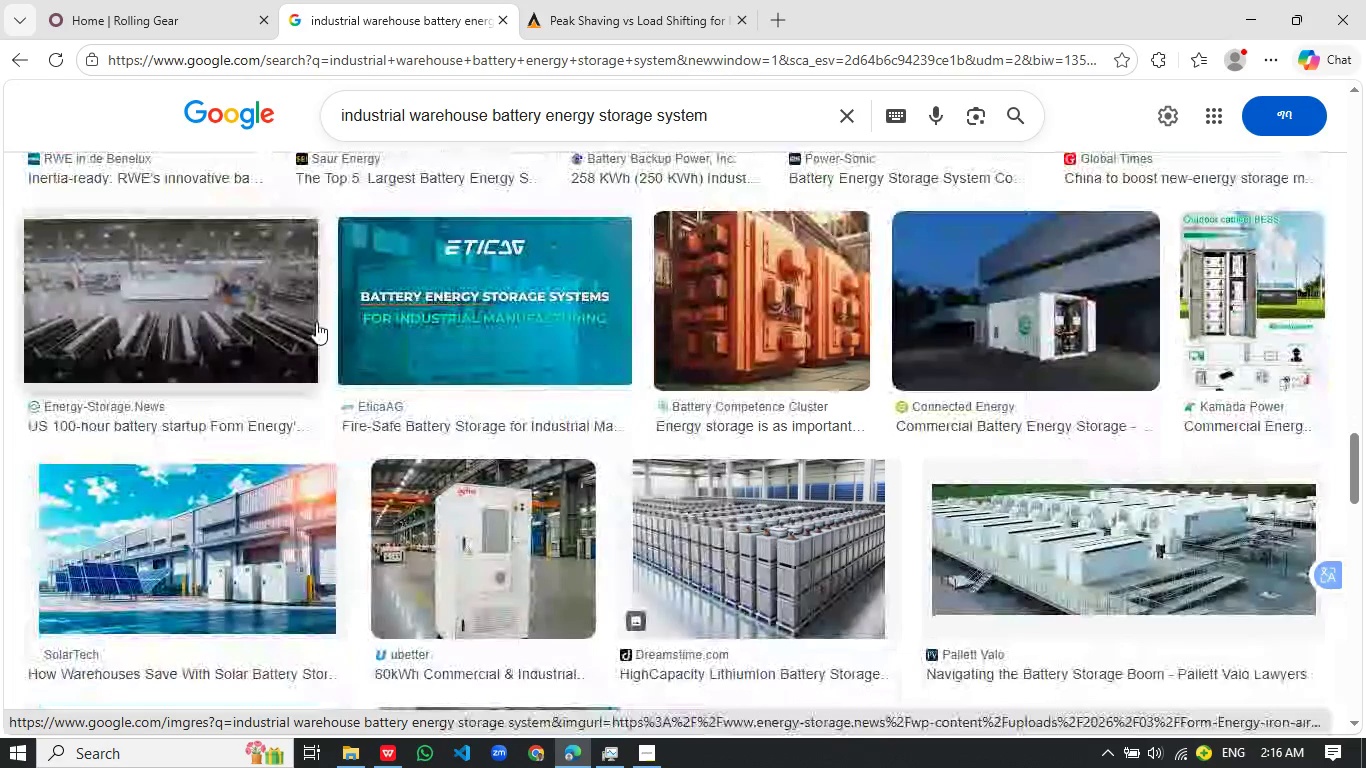 
scroll: coordinate [316, 322], scroll_direction: up, amount: 107.0
 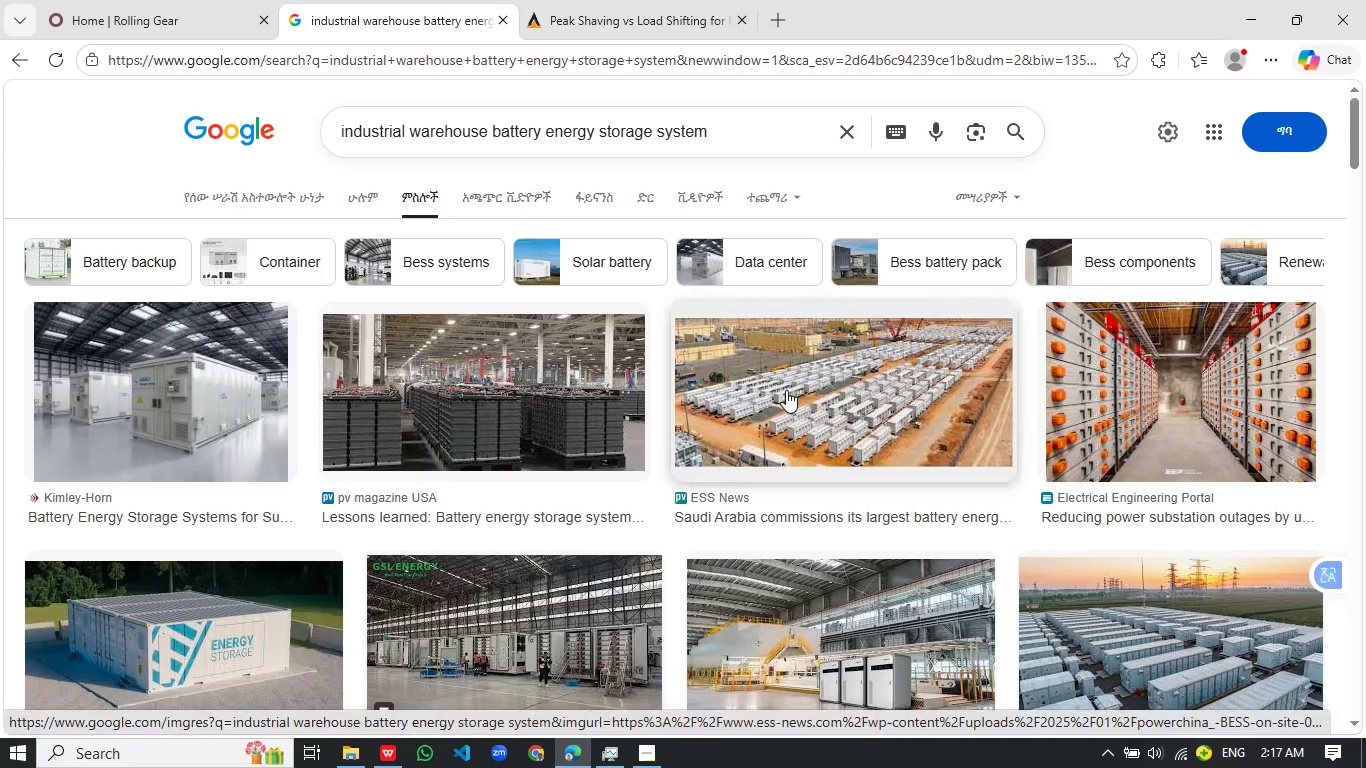 
wait(8.44)
 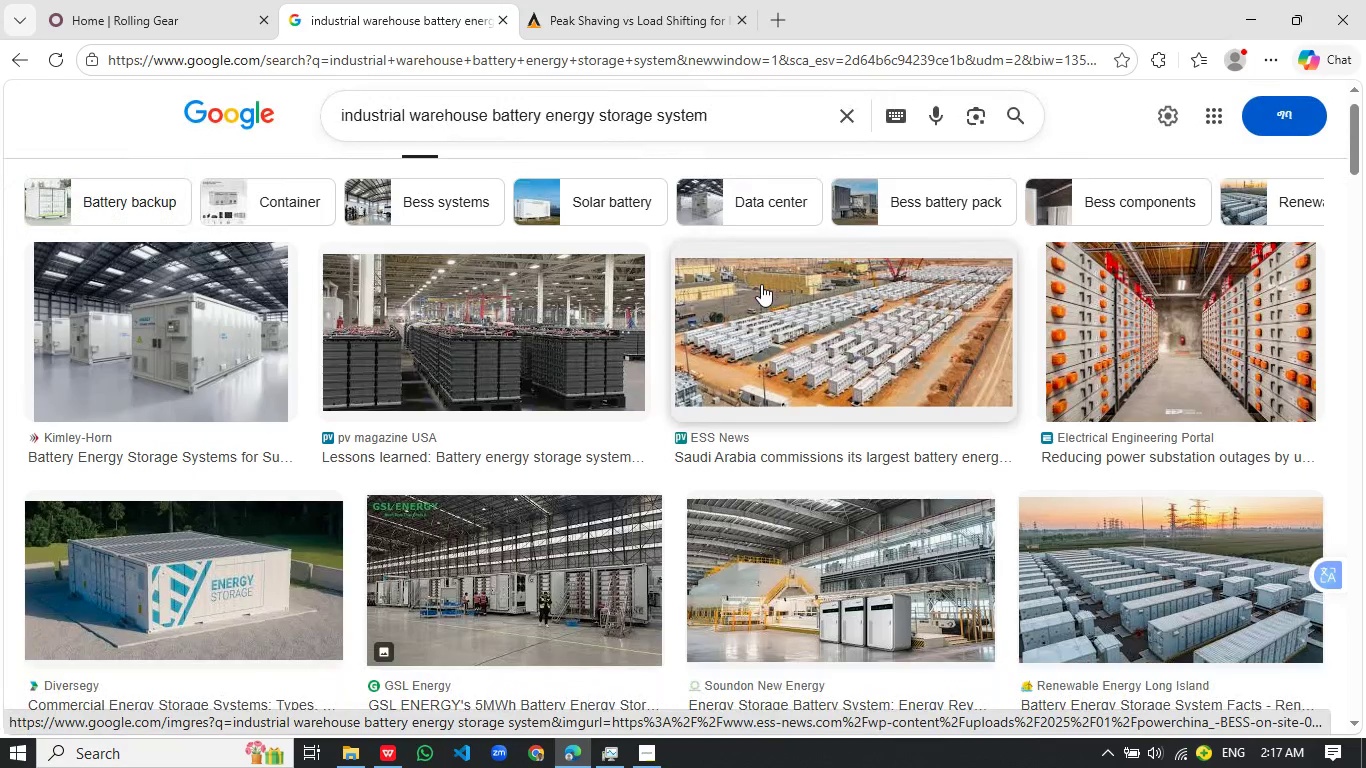 
left_click([799, 328])
 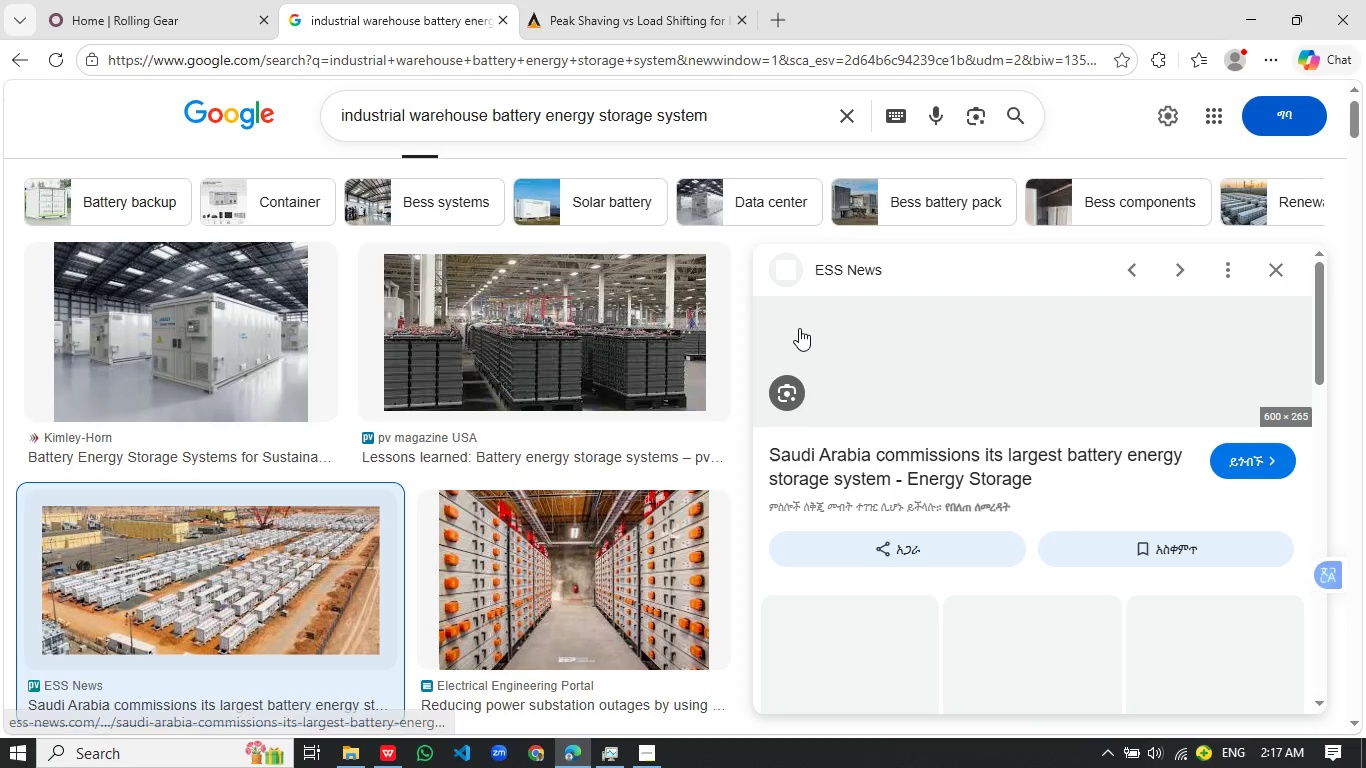 
scroll: coordinate [786, 390], scroll_direction: down, amount: 1.0
 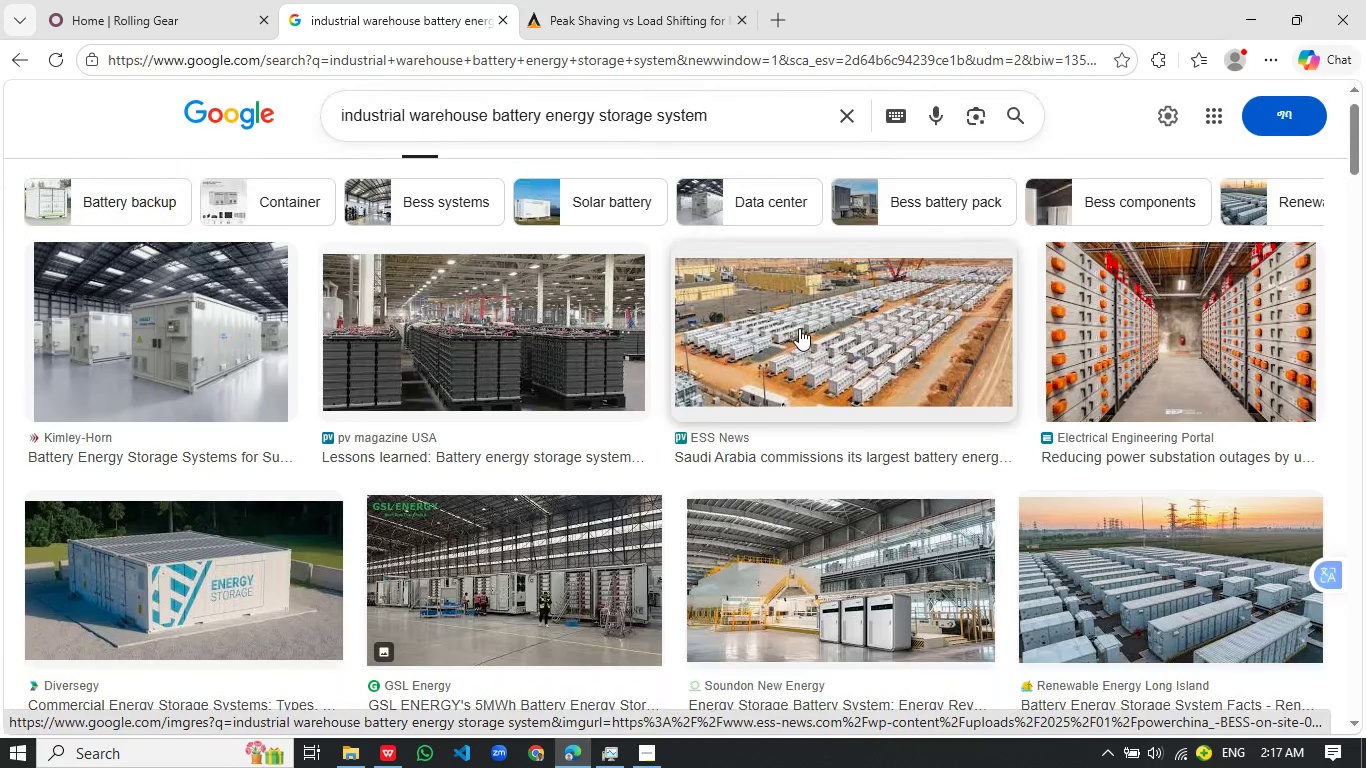 
mouse_move([803, 328])
 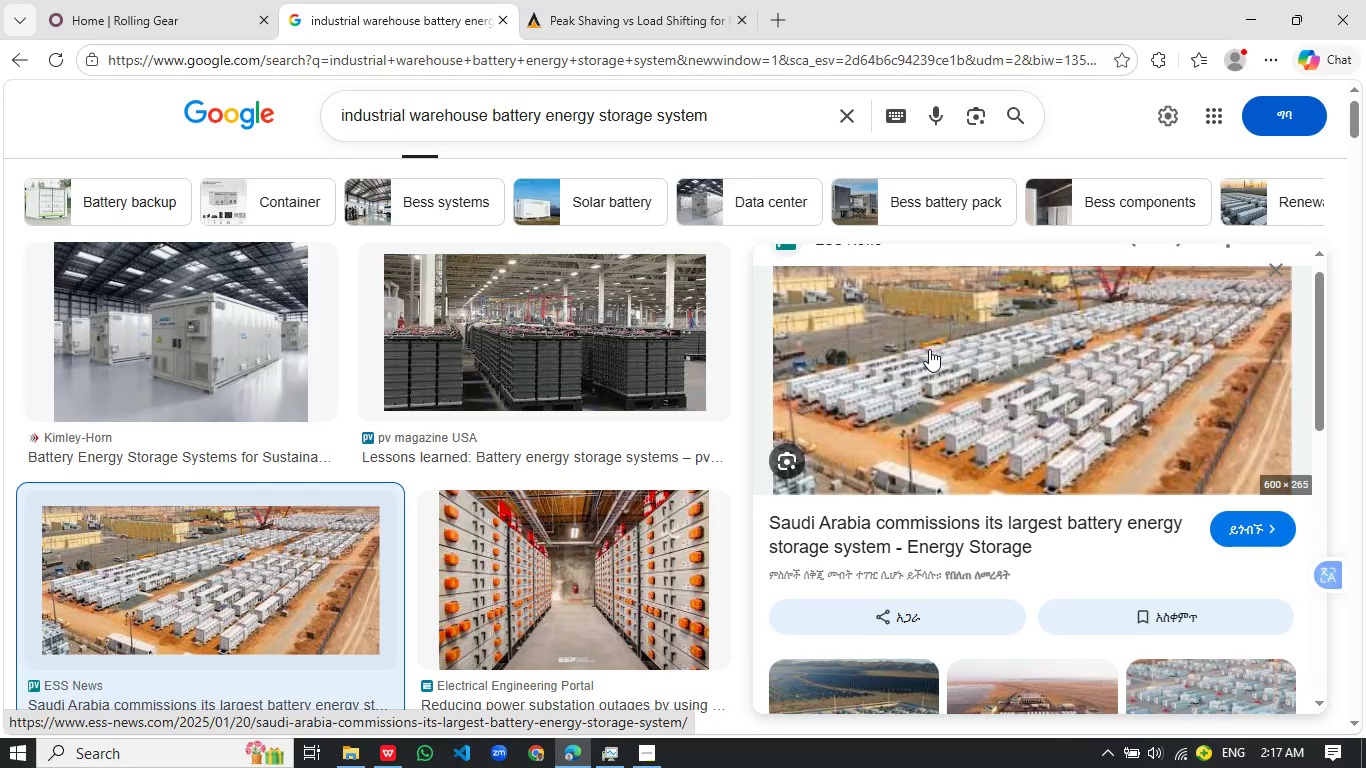 
scroll: coordinate [536, 334], scroll_direction: down, amount: 46.0
 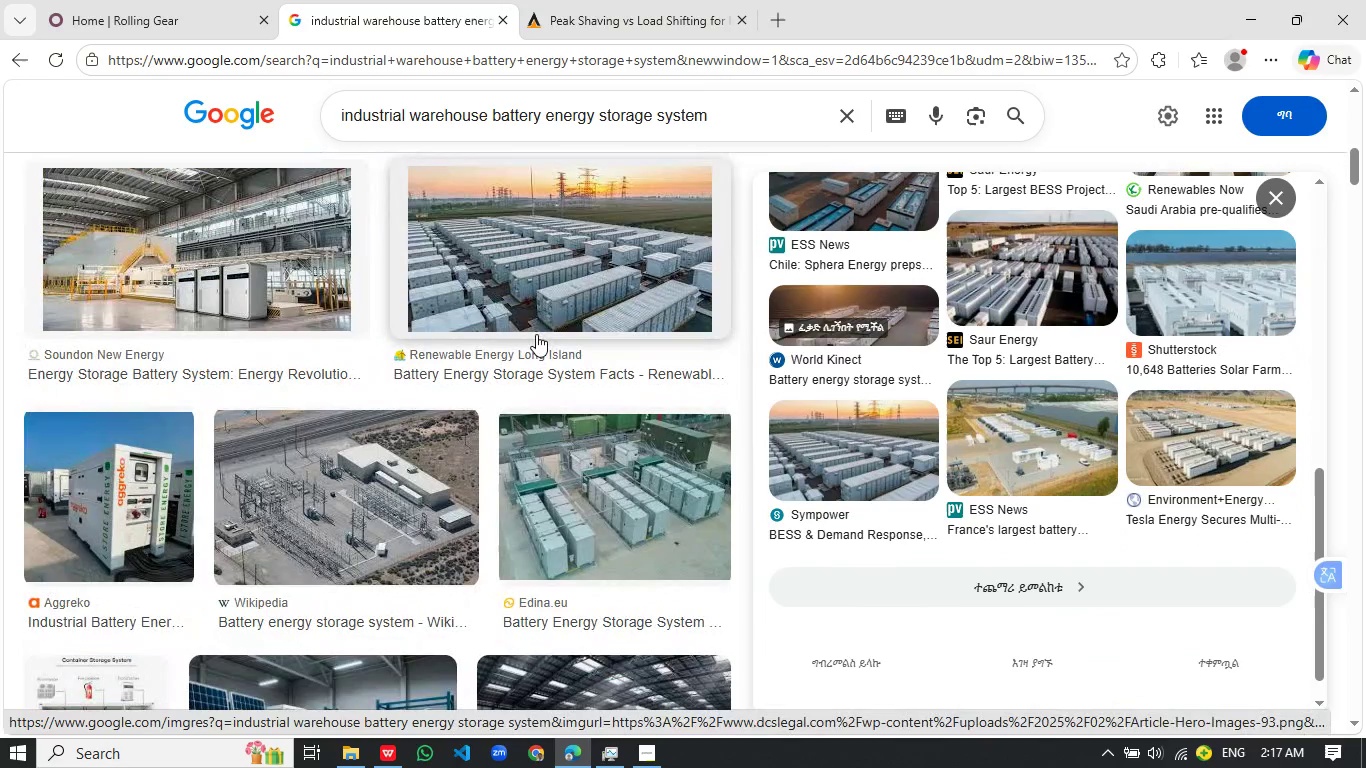 
scroll: coordinate [558, 397], scroll_direction: up, amount: 83.0
 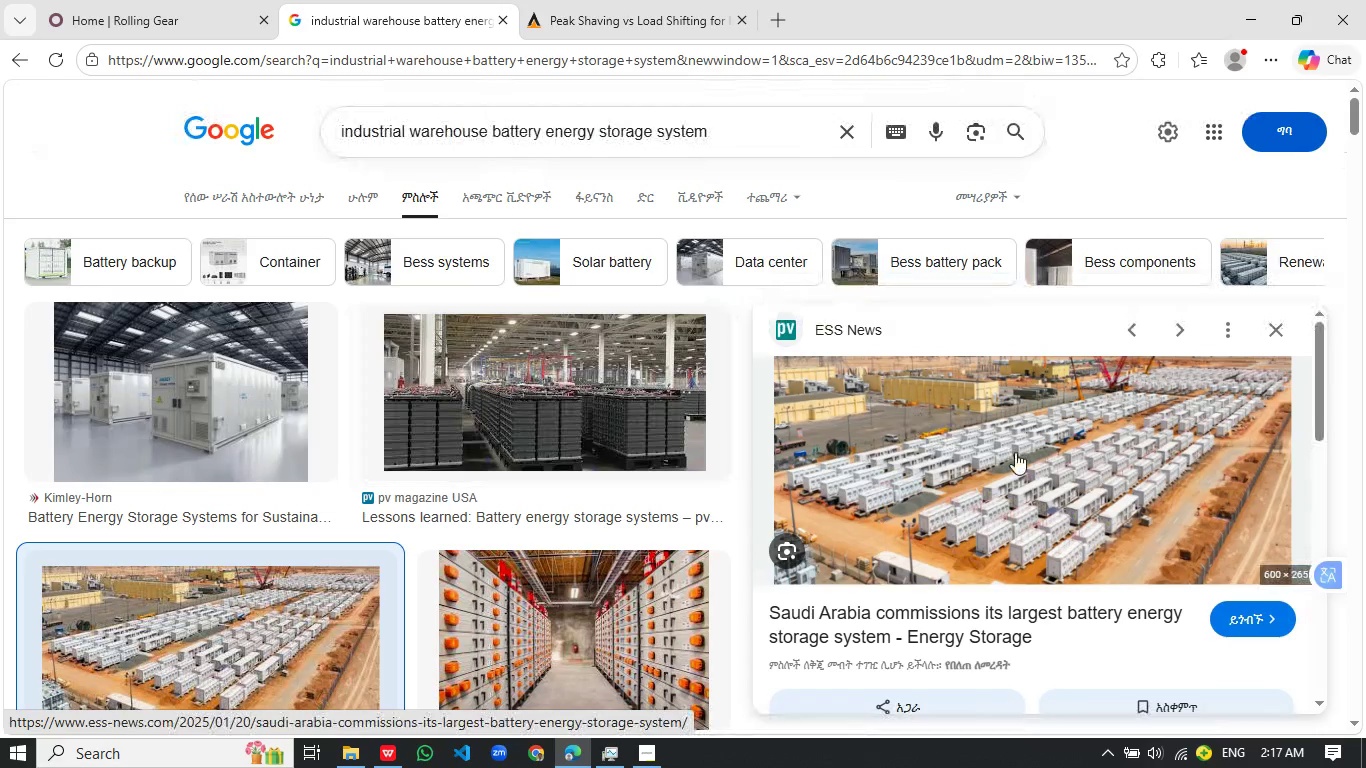 
right_click([1015, 452])
 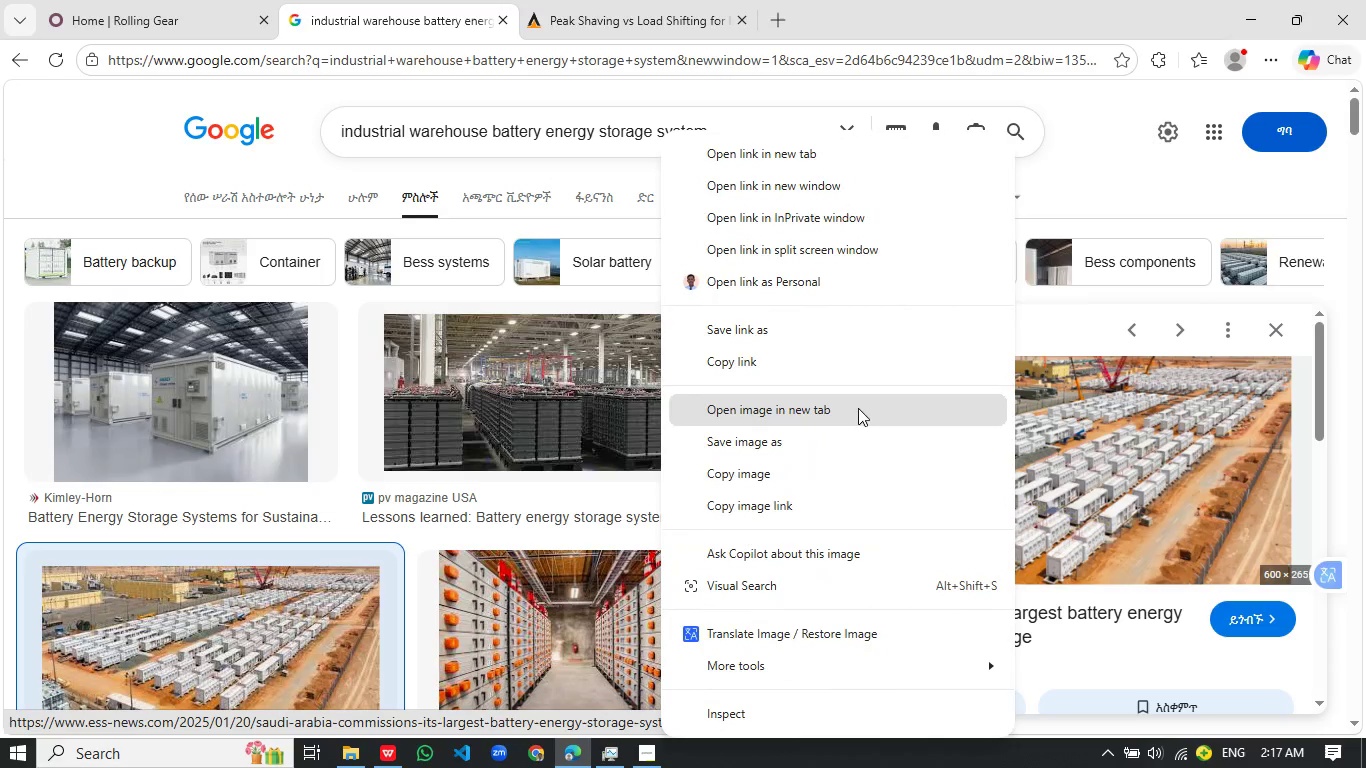 
left_click([815, 446])
 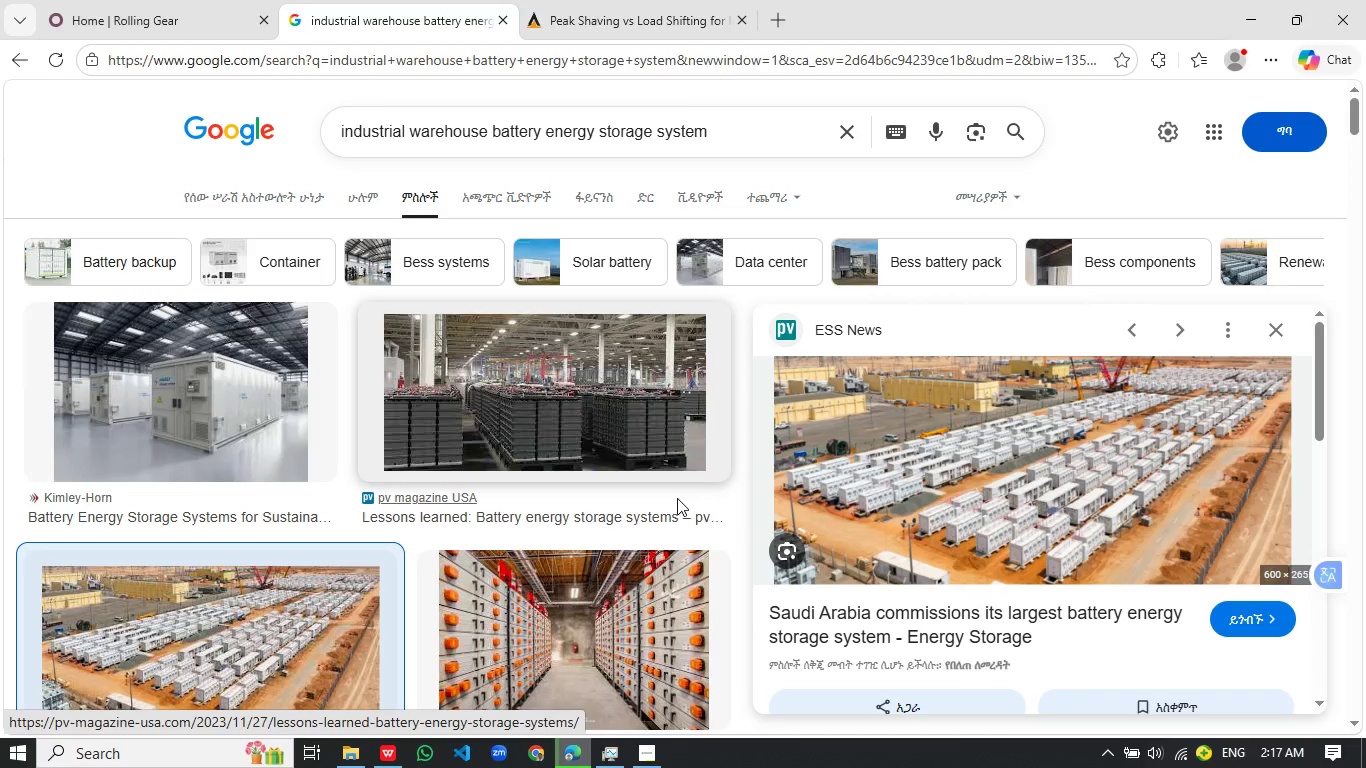 
wait(10.03)
 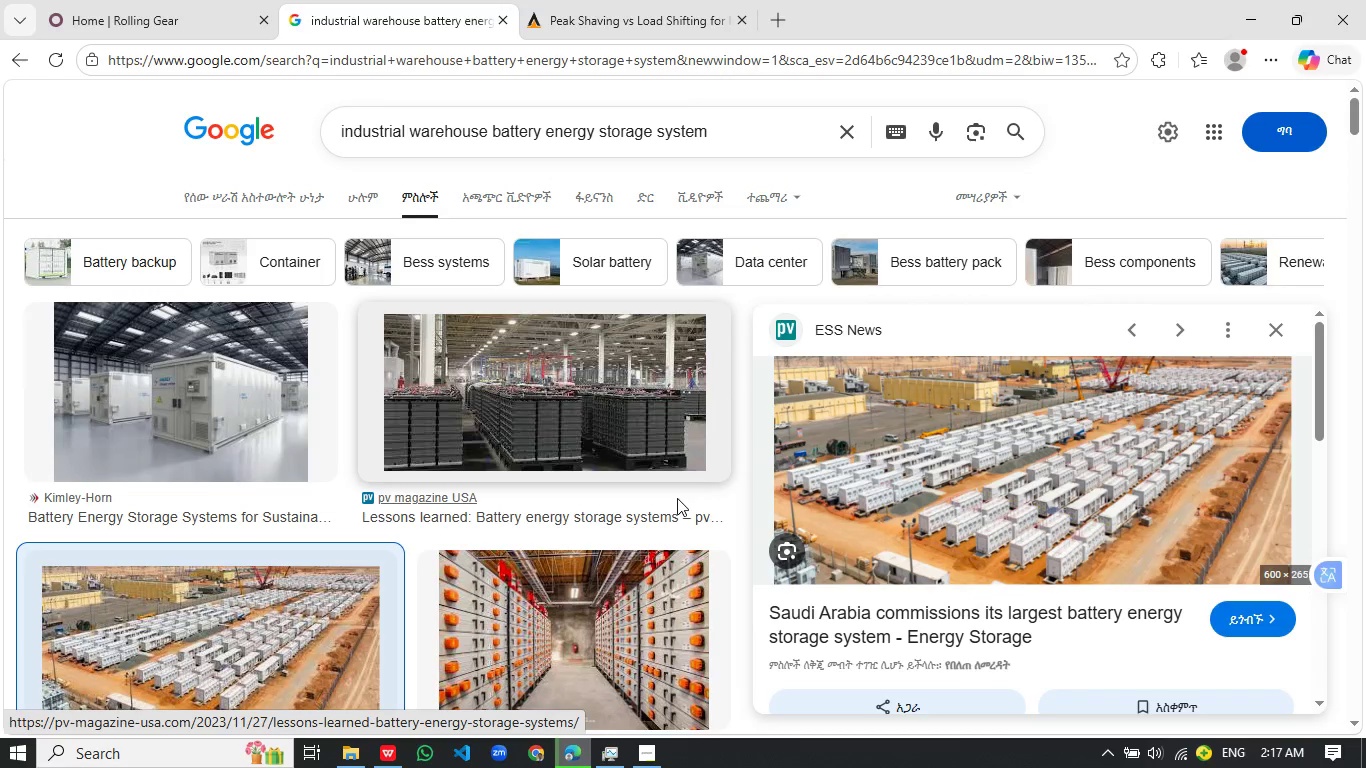 
type(imagelfl.jpg)
 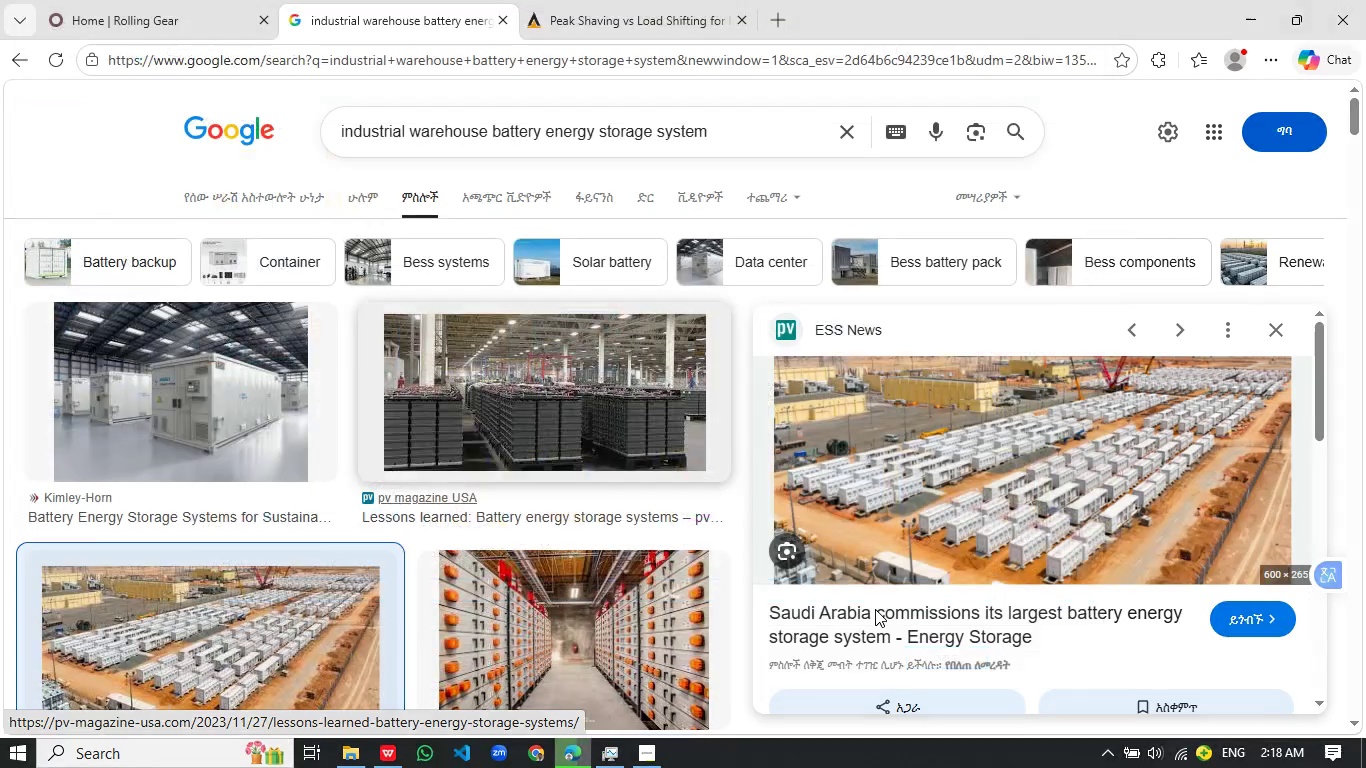 
key(Enter)
 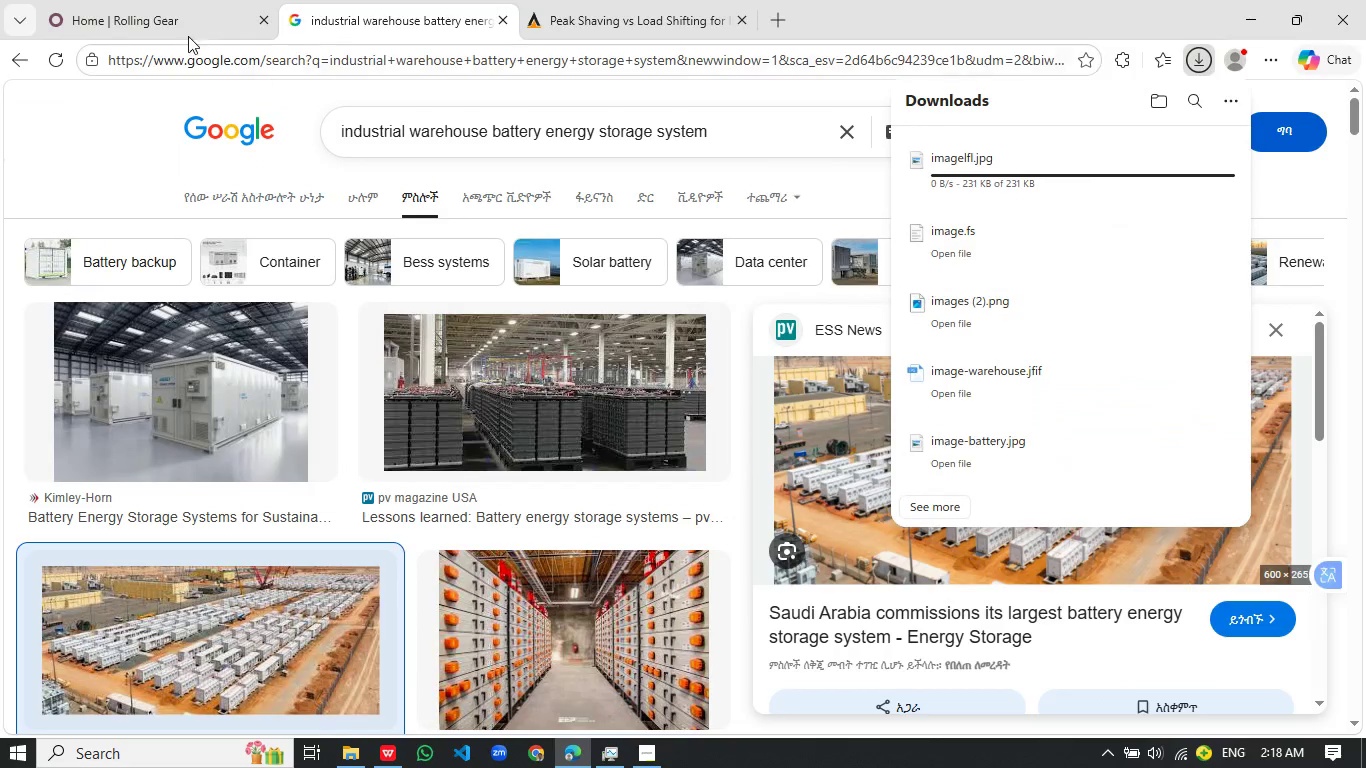 
left_click([173, 1])
 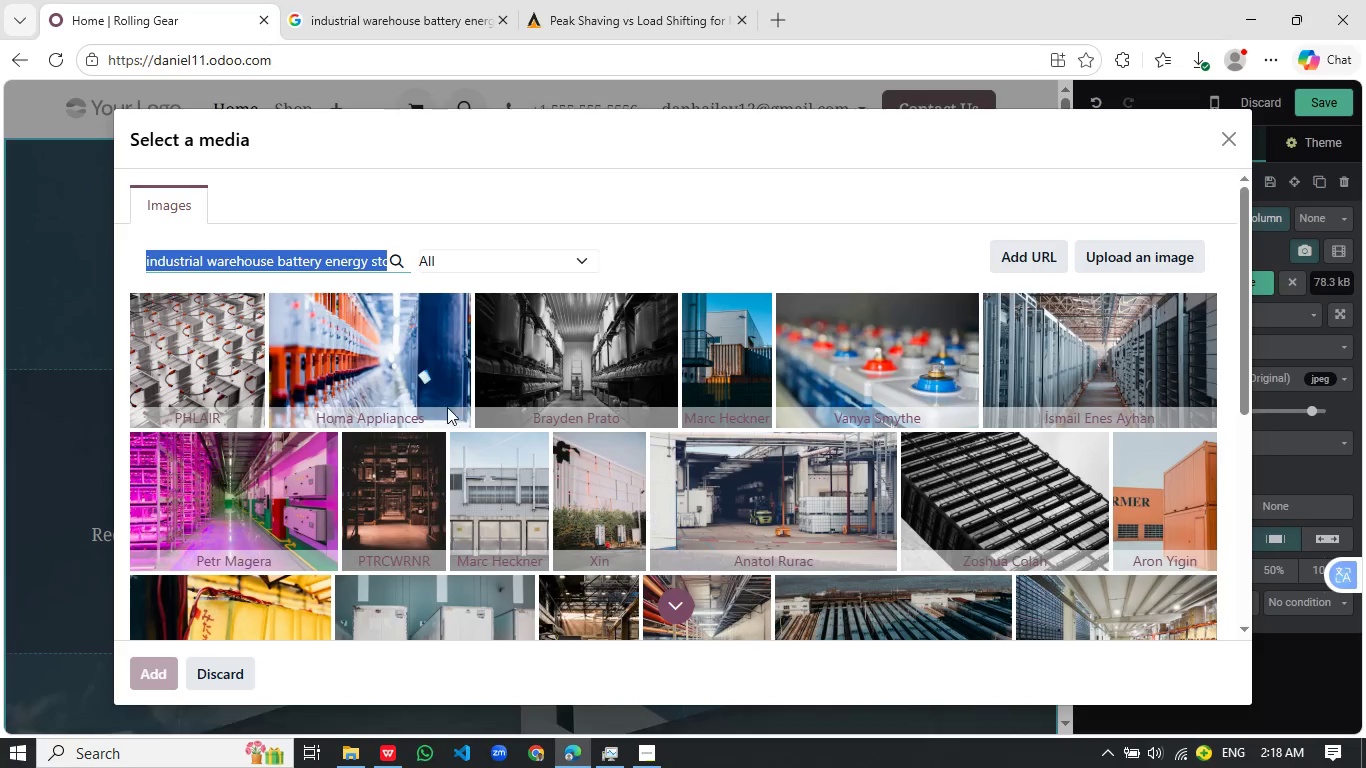 
left_click([362, 355])
 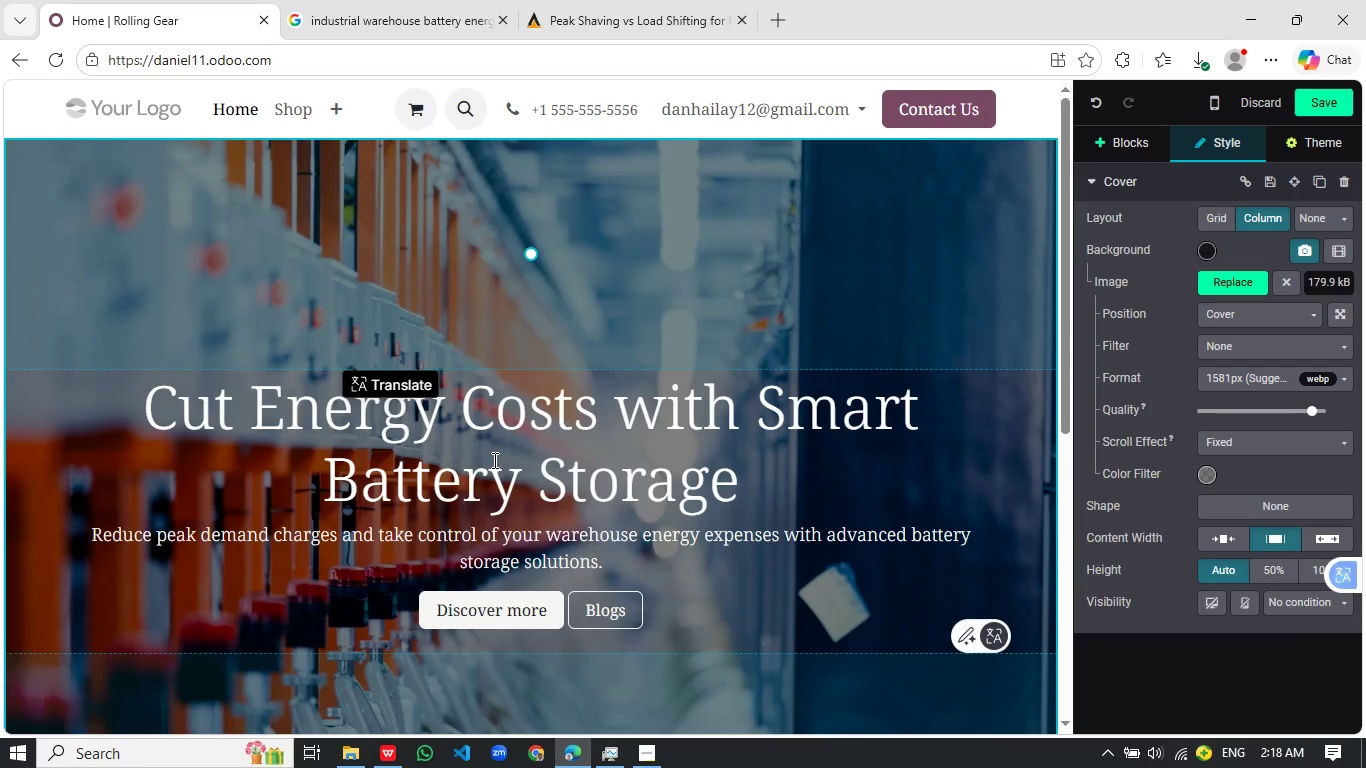 
wait(25.08)
 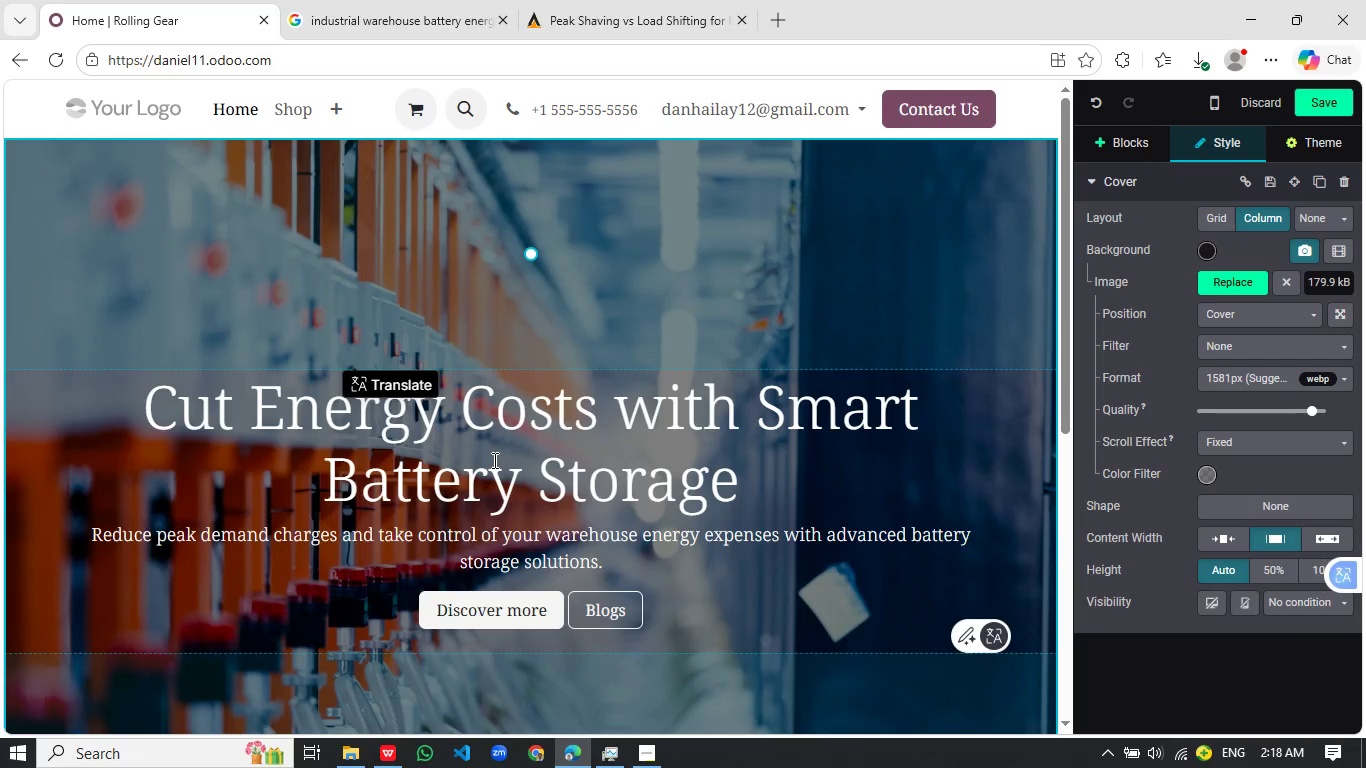 
scroll: coordinate [720, 401], scroll_direction: up, amount: 1.0
 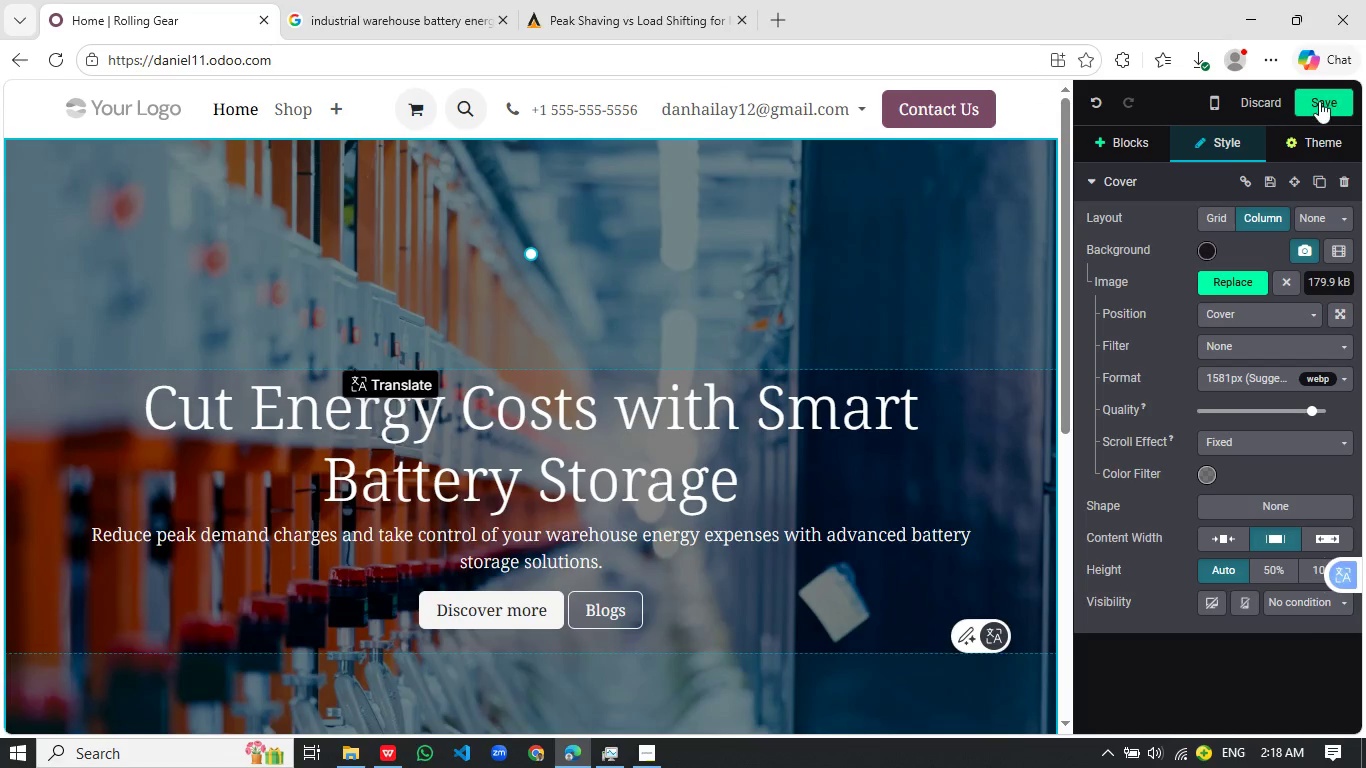 
left_click([1319, 102])
 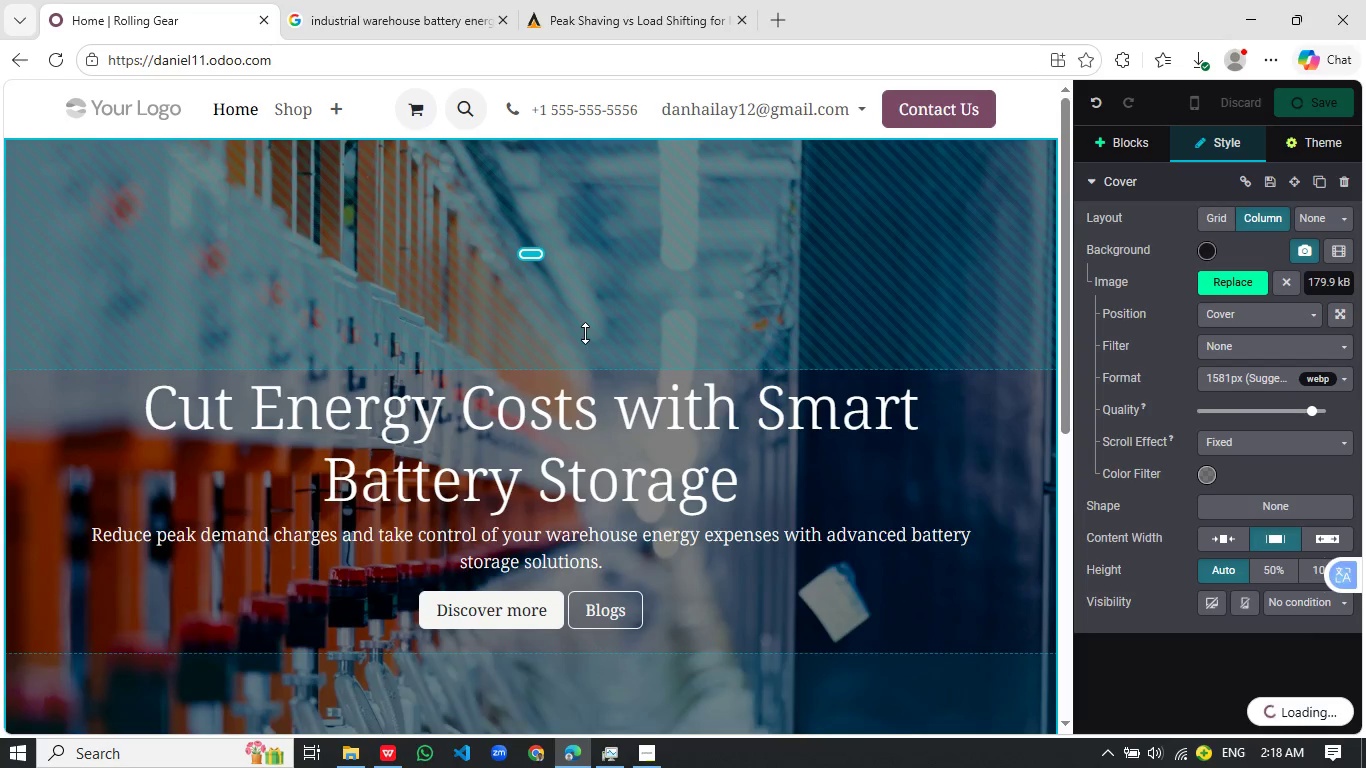 
wait(11.44)
 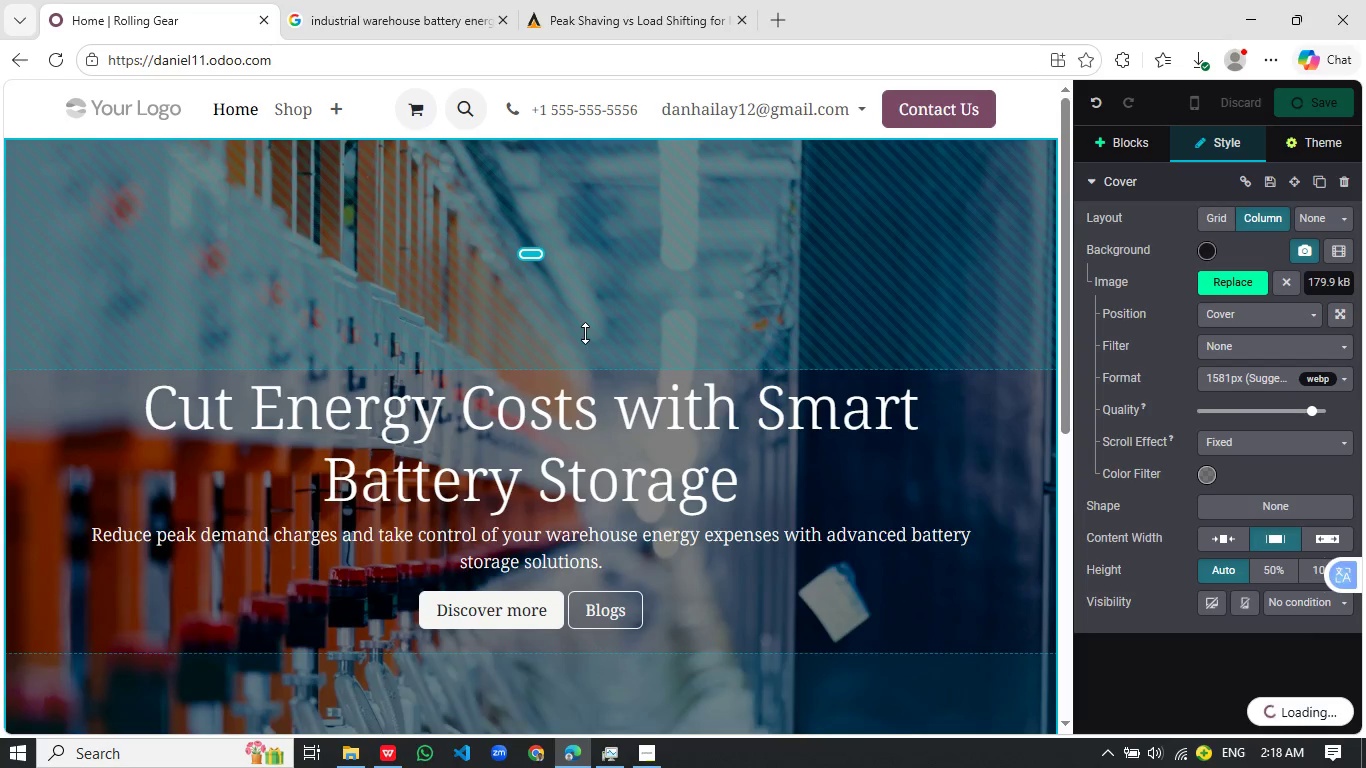 
left_click([609, 753])
 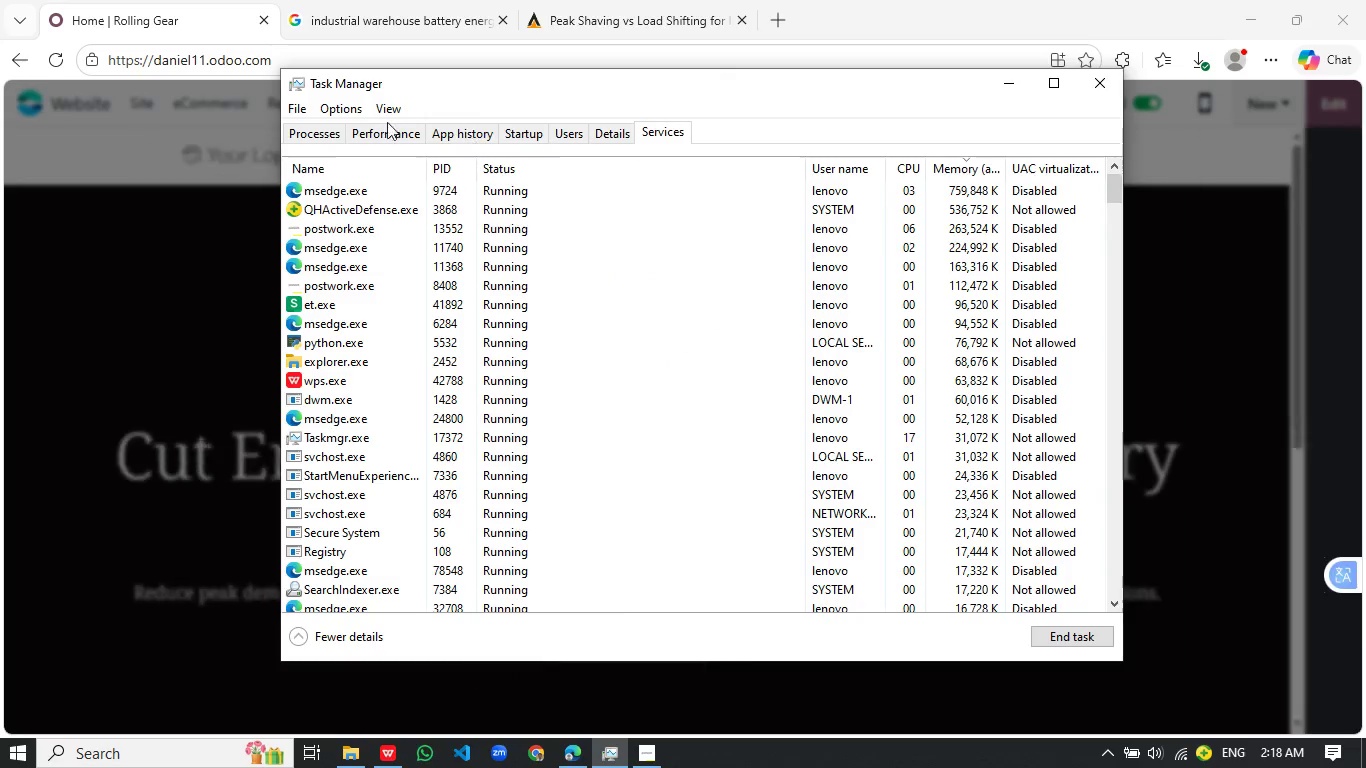 
wait(13.36)
 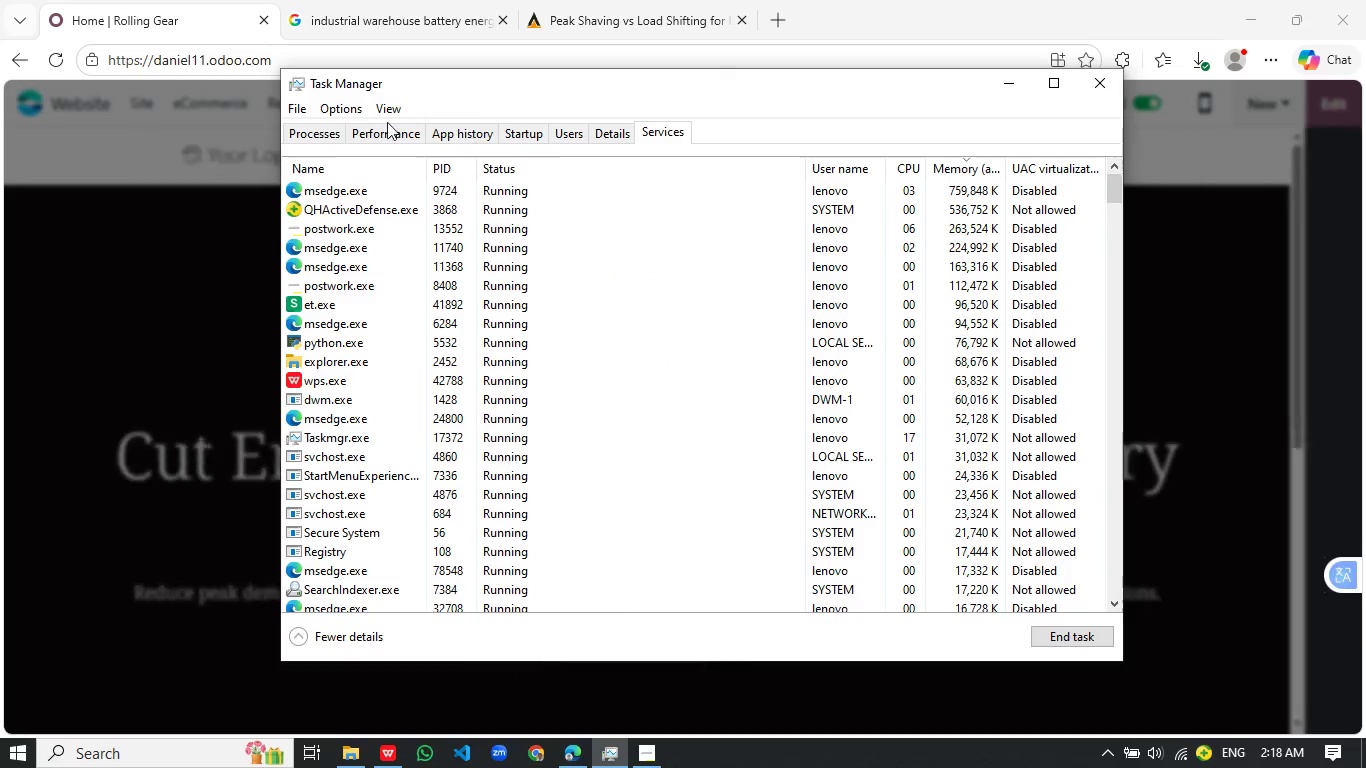 
scroll: coordinate [439, 334], scroll_direction: down, amount: 1.0
 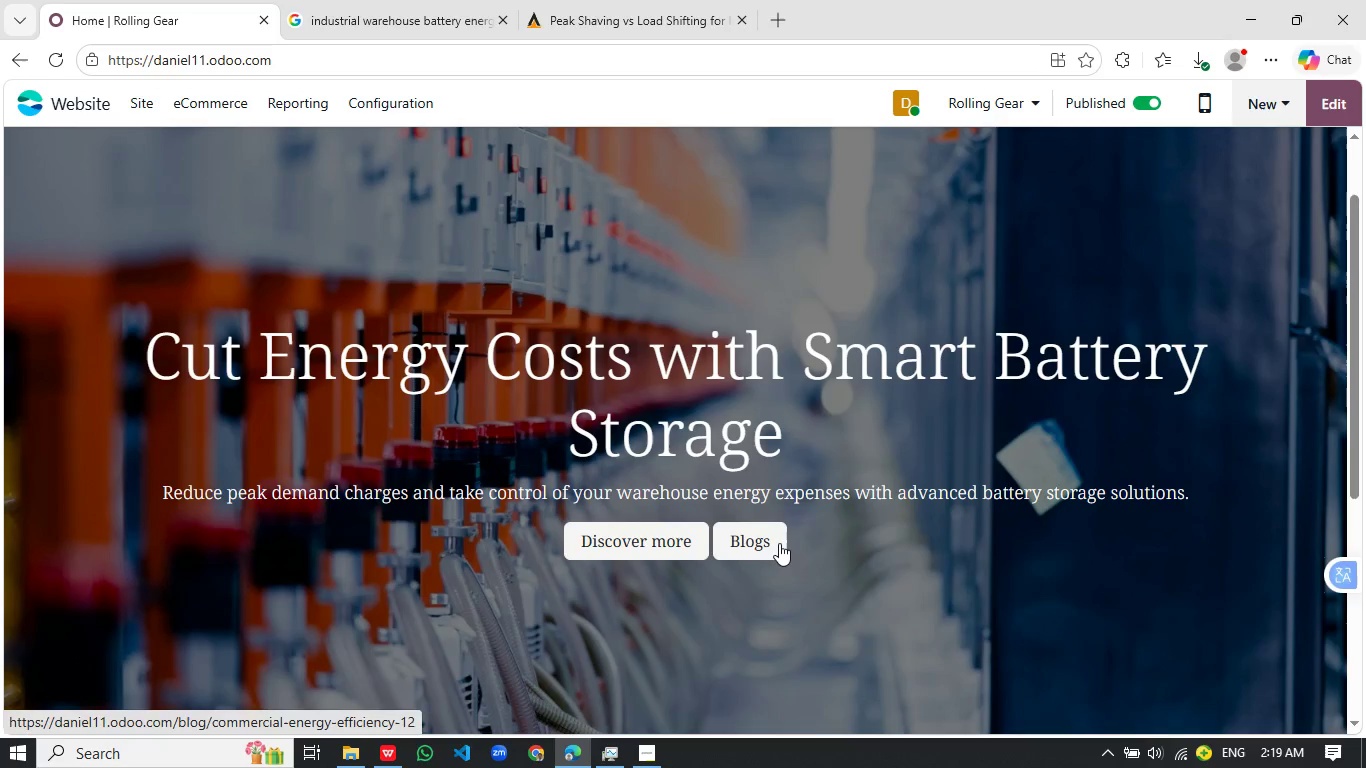 
left_click([779, 543])
 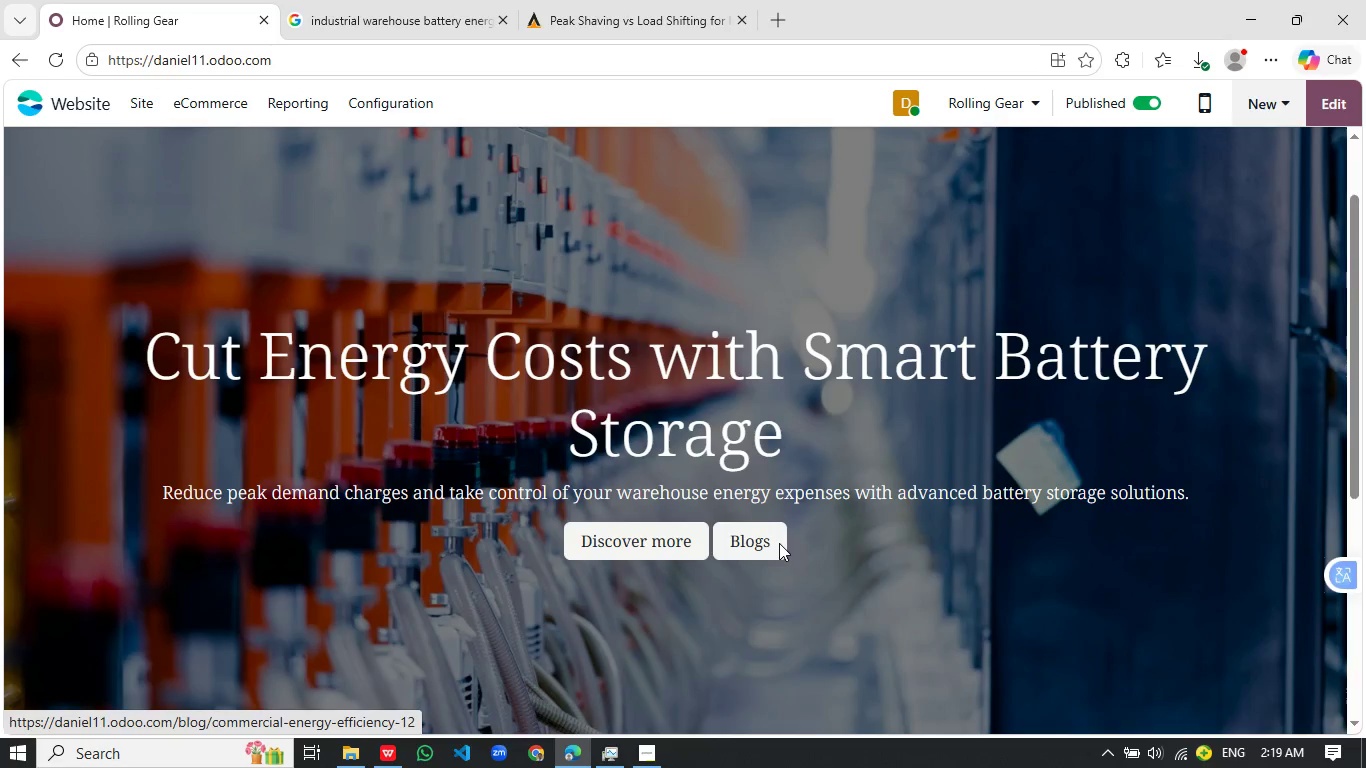 
mouse_move([779, 528])
 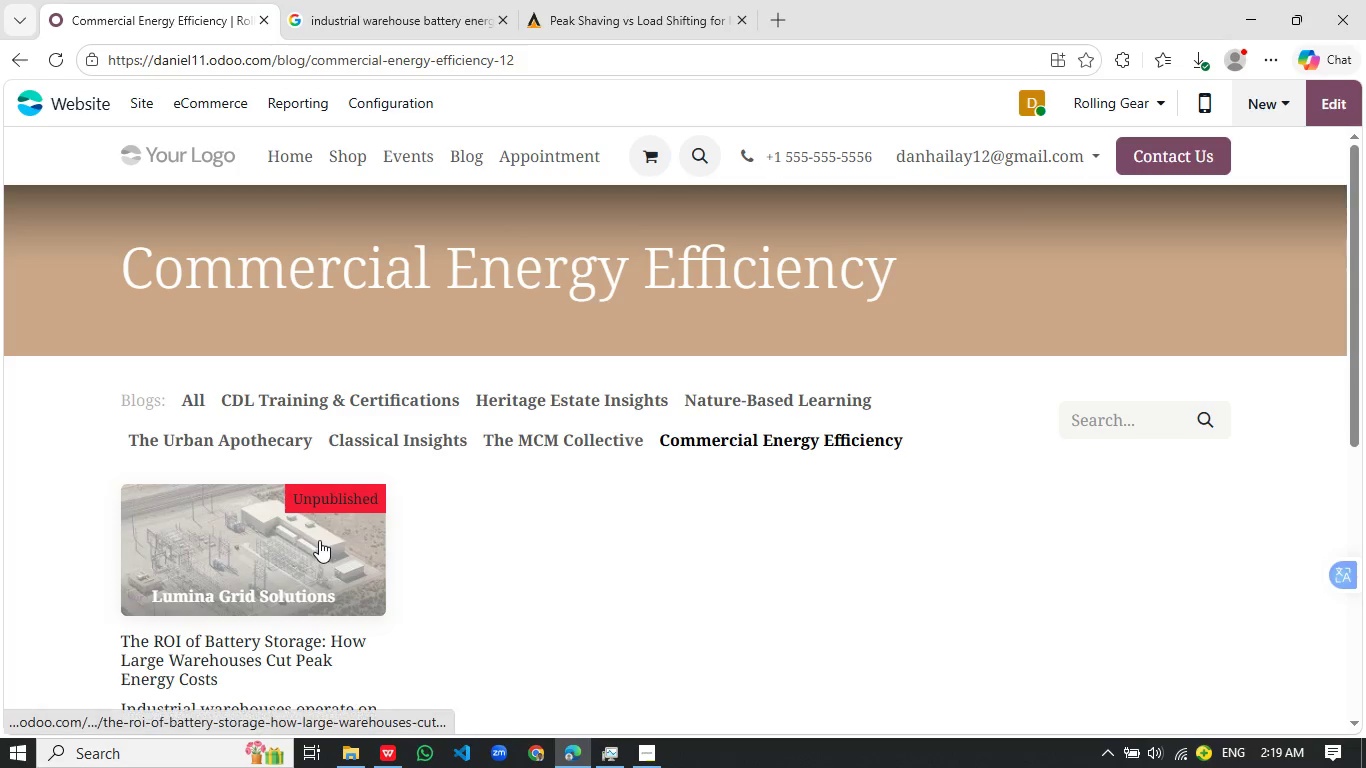 
left_click([319, 540])
 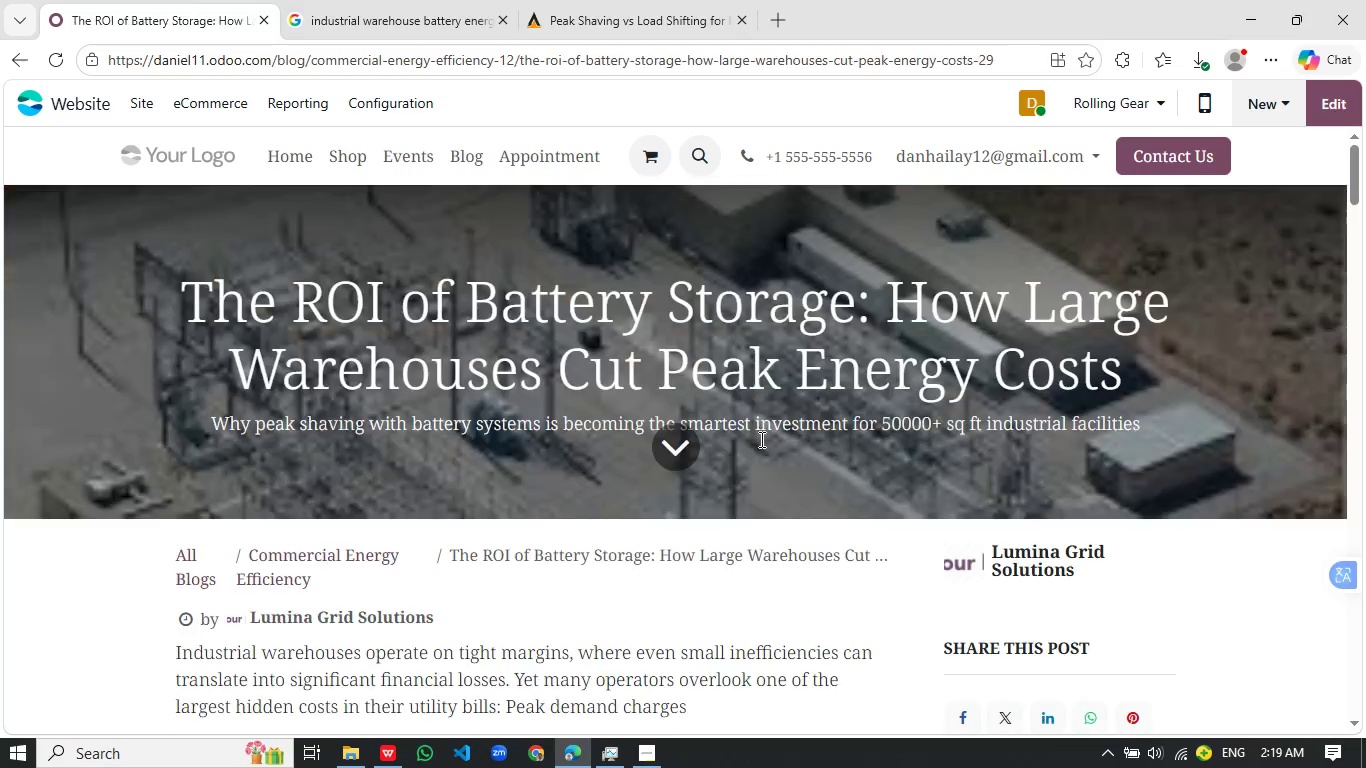 
scroll: coordinate [792, 425], scroll_direction: down, amount: 1.0
 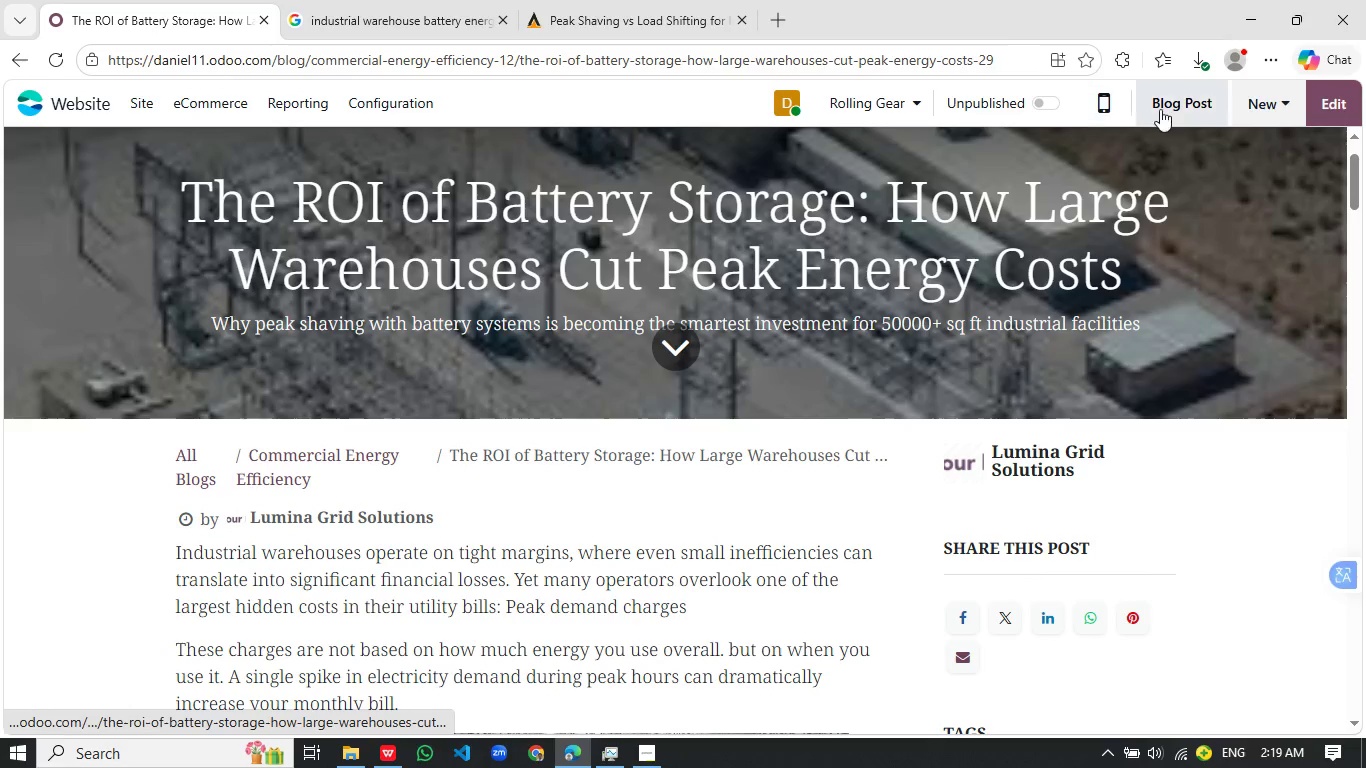 
left_click([1167, 109])
 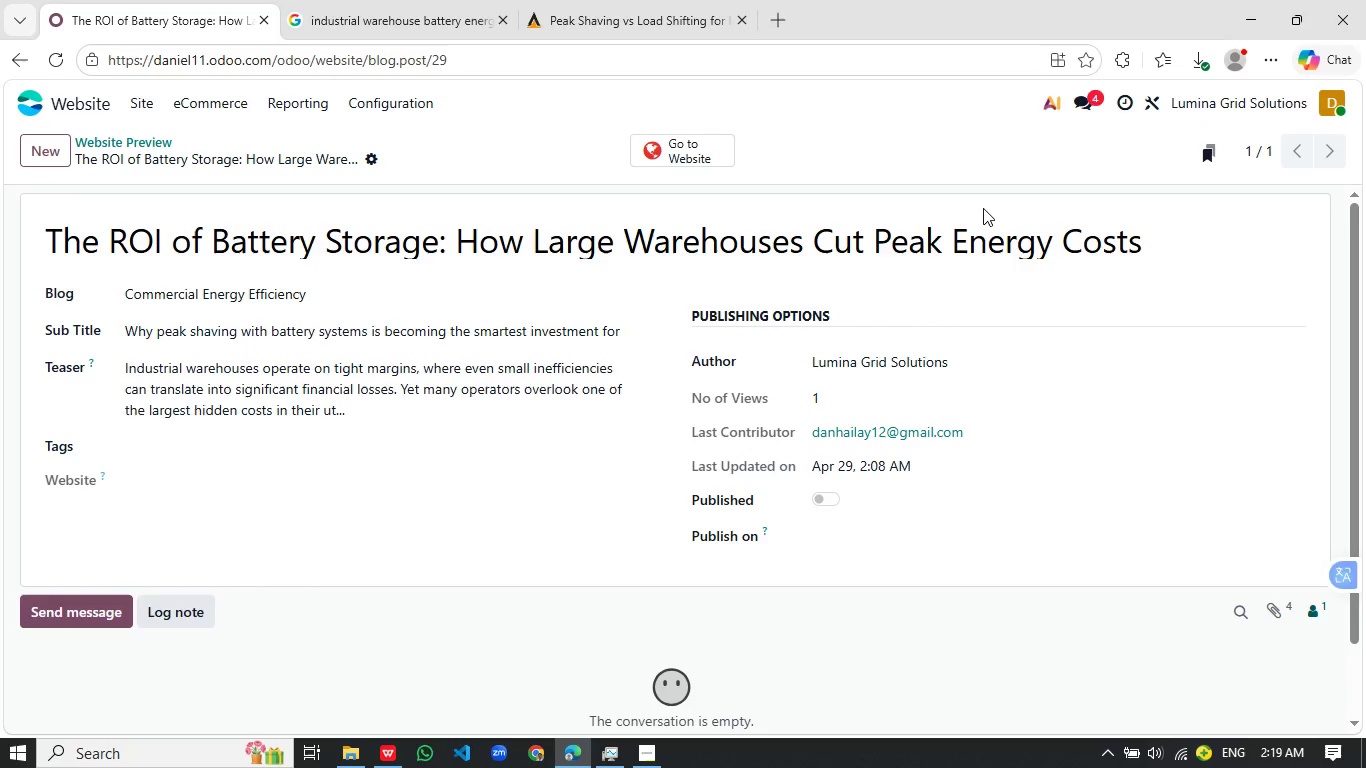 
wait(18.67)
 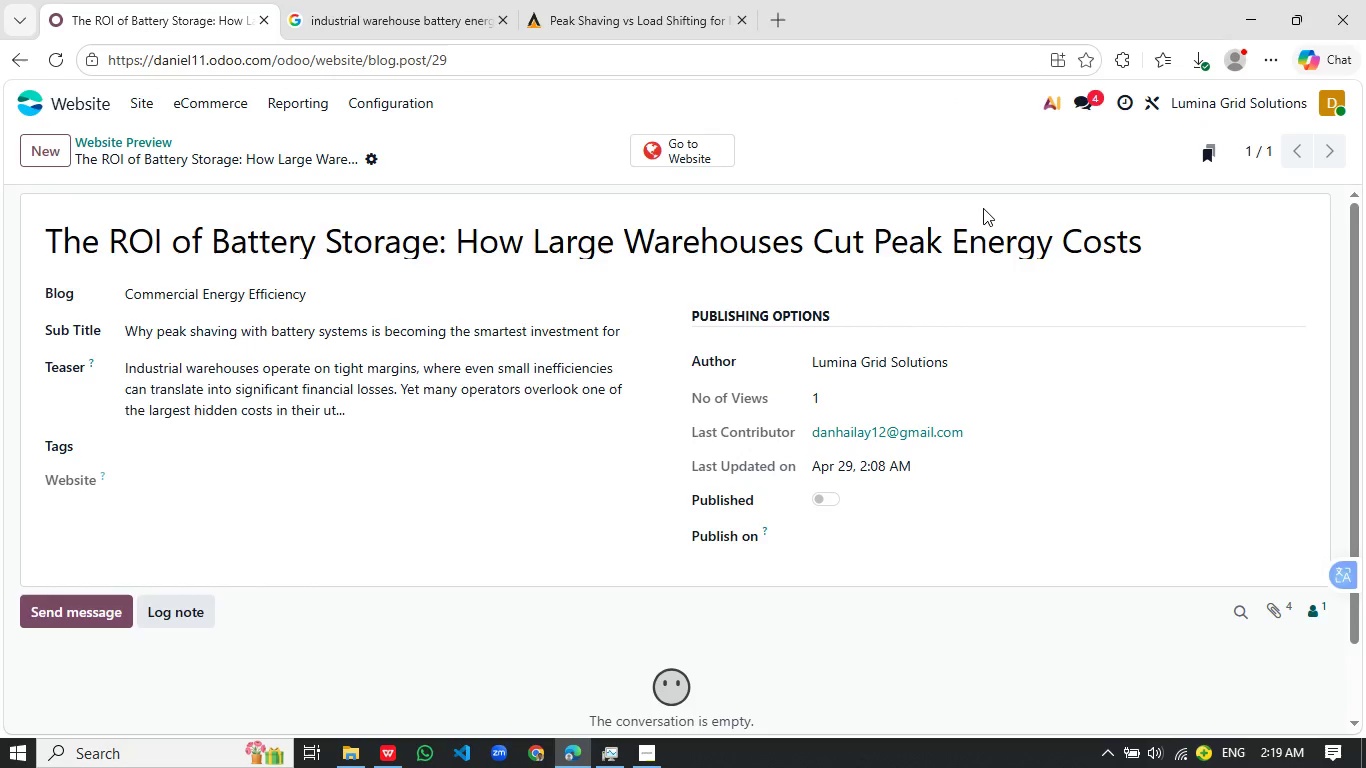 
left_click([180, 447])
 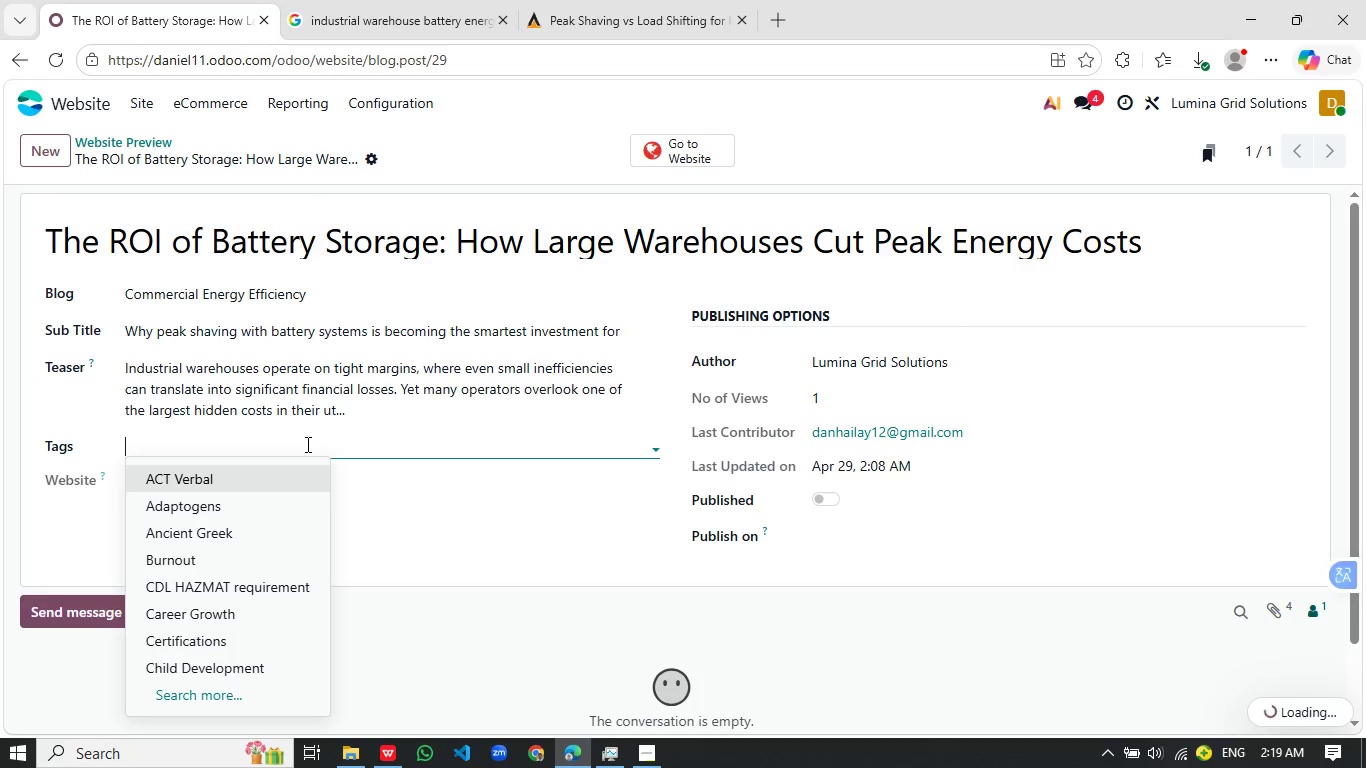 
type(Battery STORAGE)
 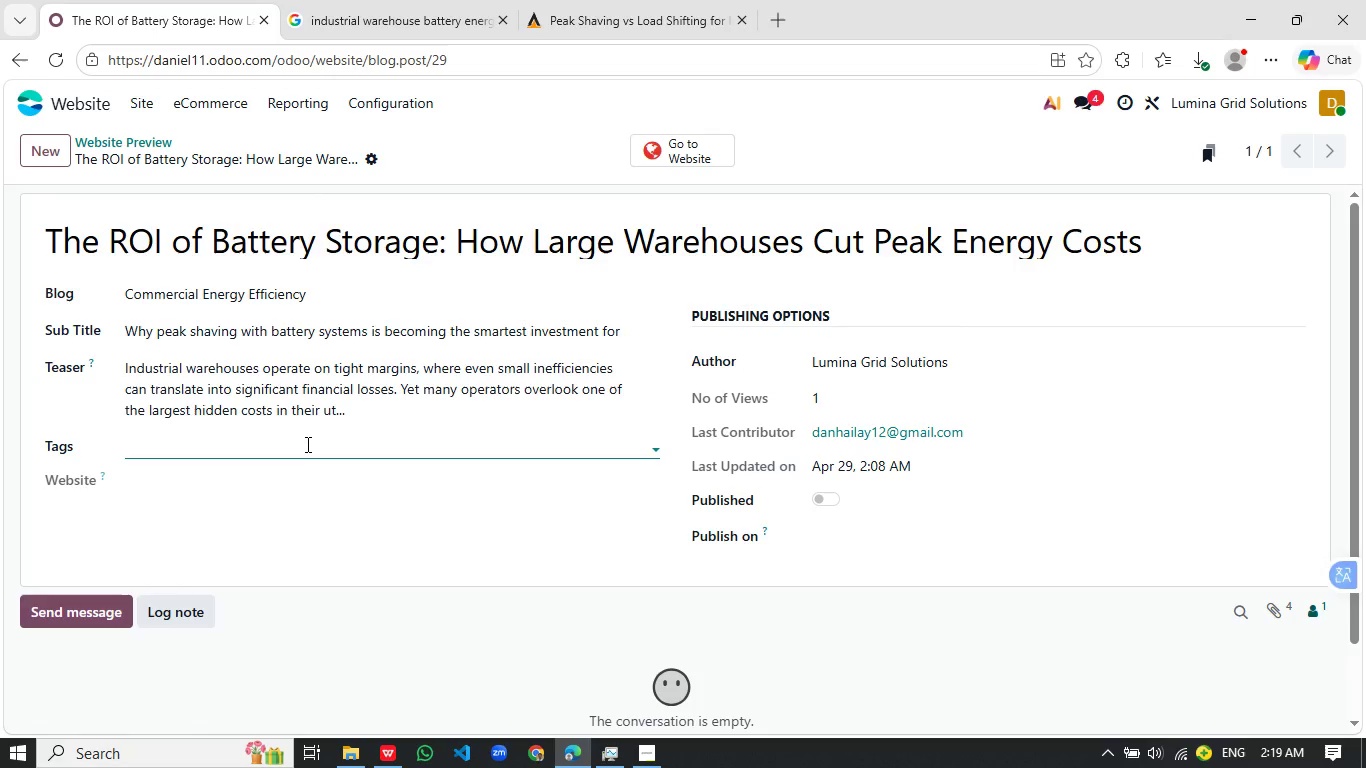 
key(Enter)
 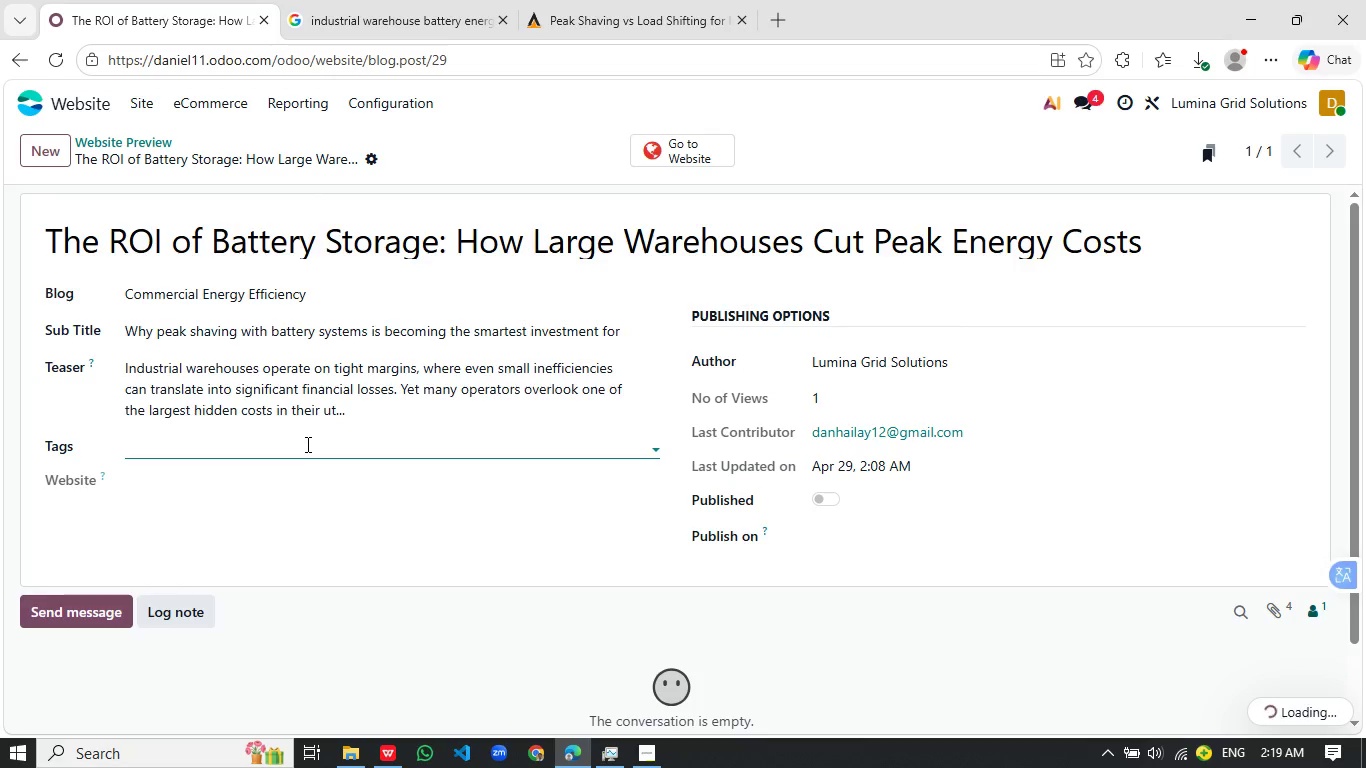 
type(Peak HAVIng)
 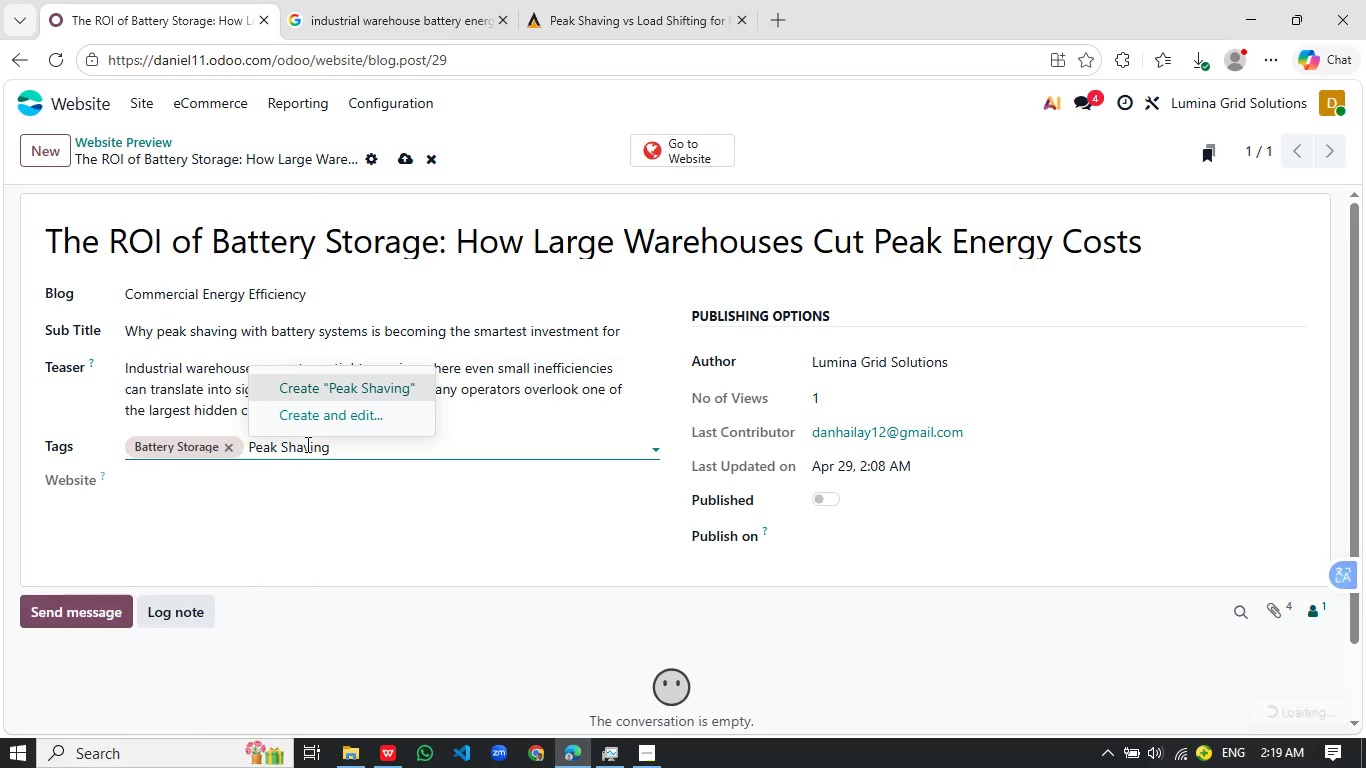 
hold_key(key=S, duration=0.31)
 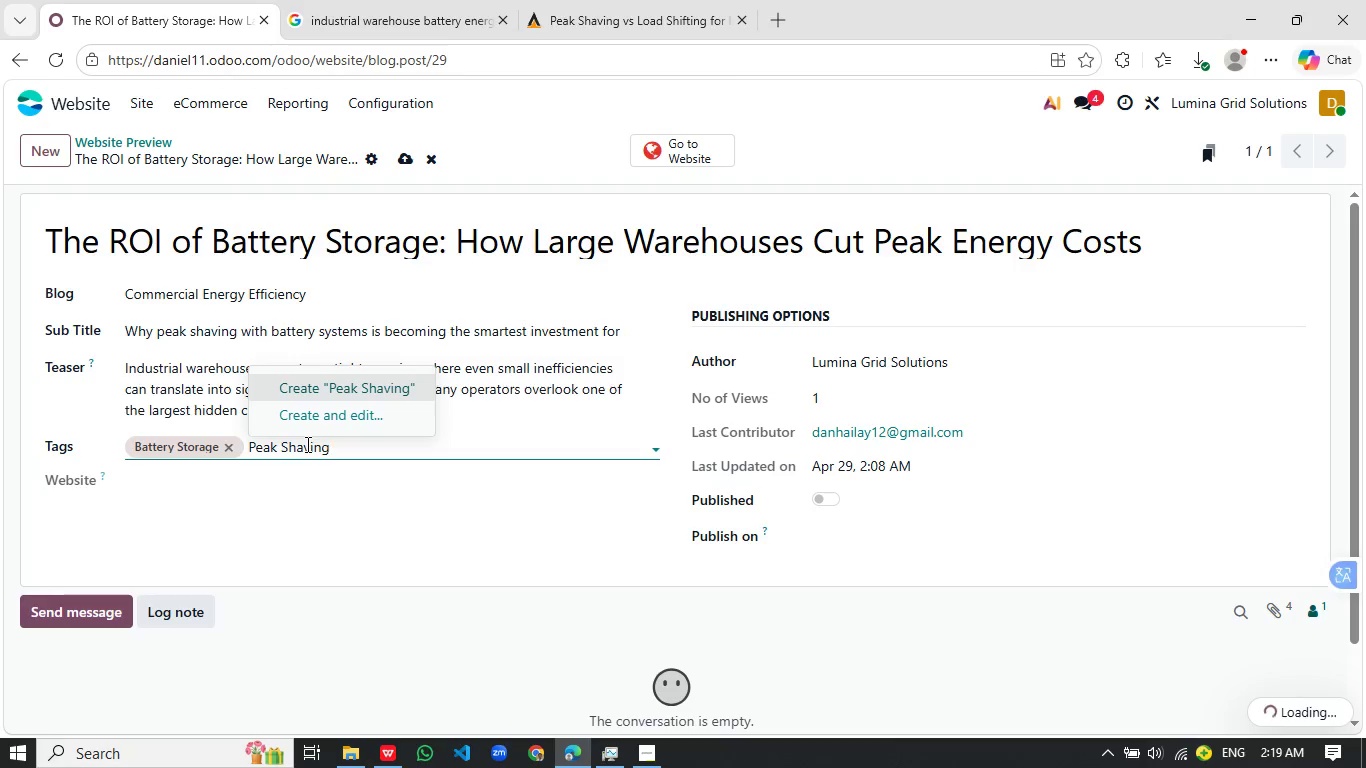 
key(Enter)
 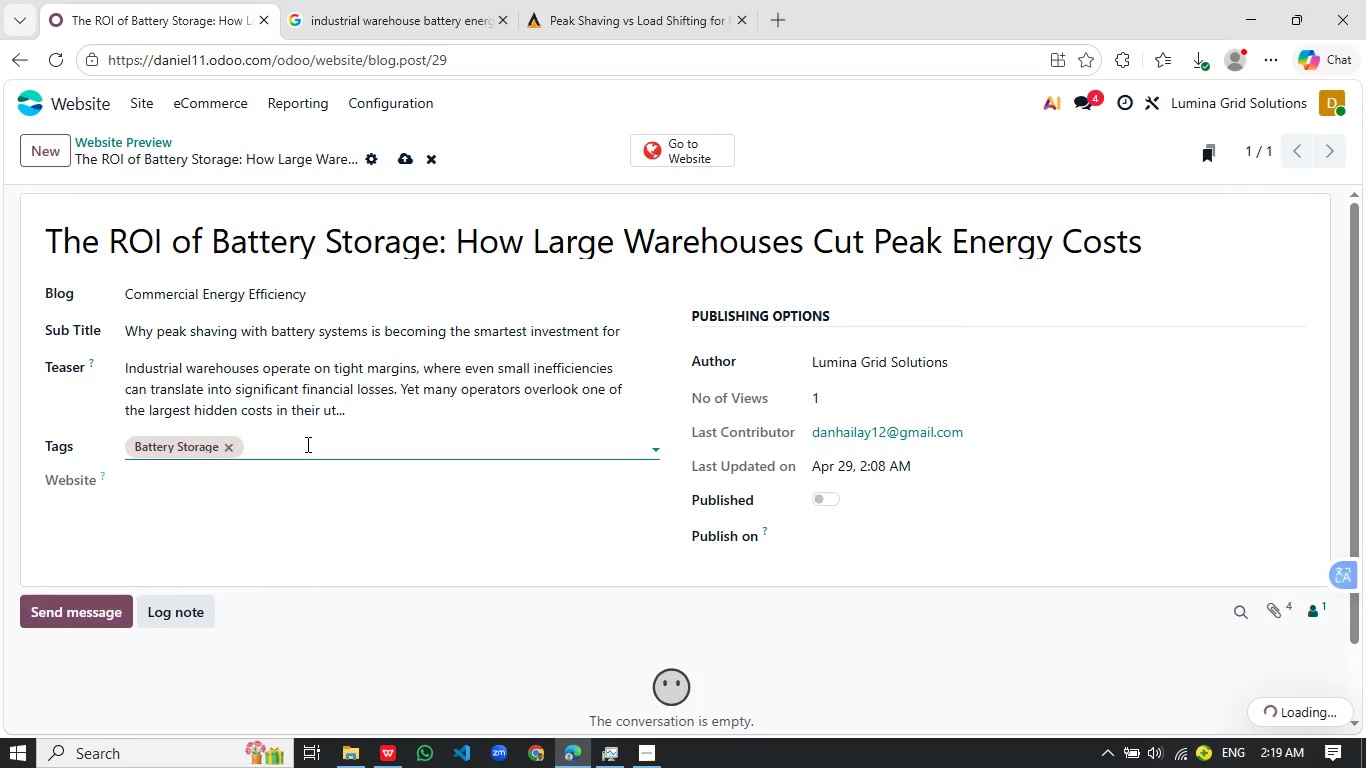 
type(Energy Efficiency)
 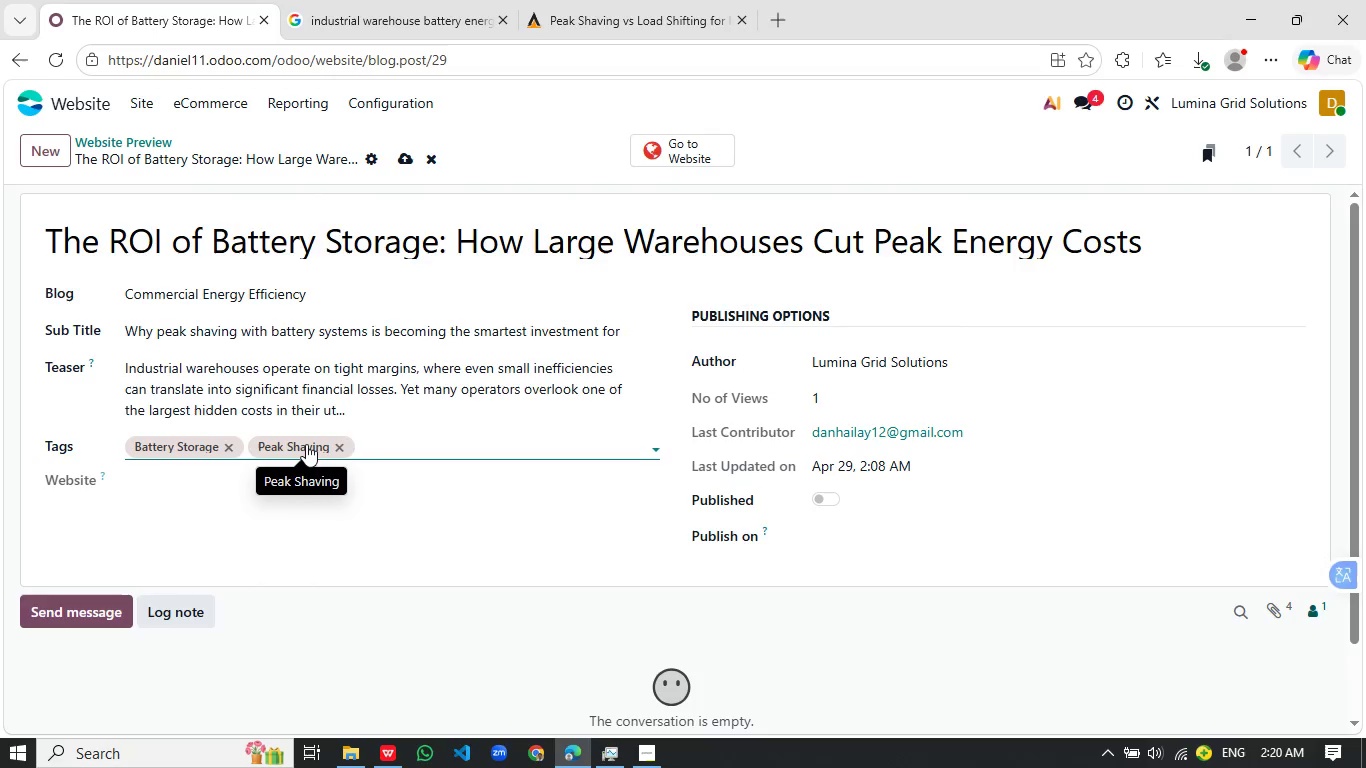 
key(Enter)
 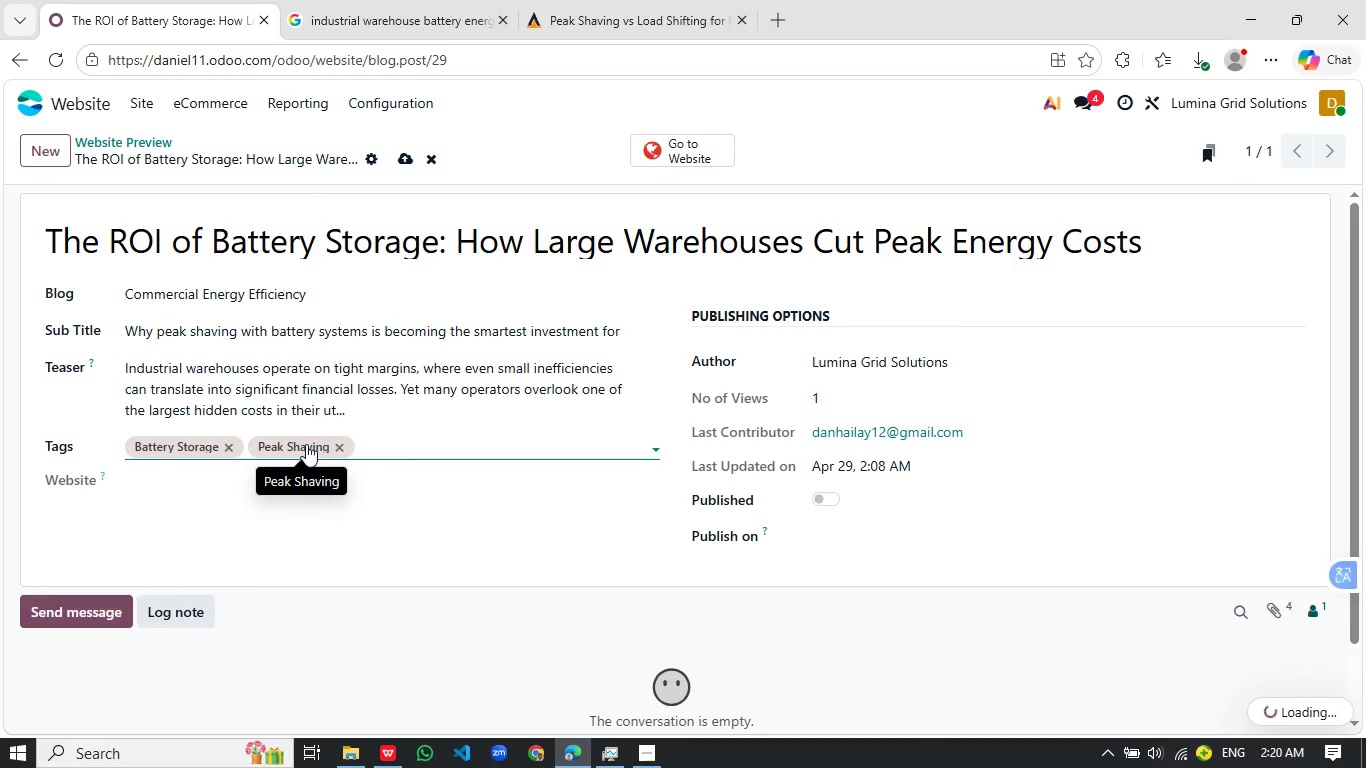 
hold_key(key=ShiftRight, duration=0.59)
 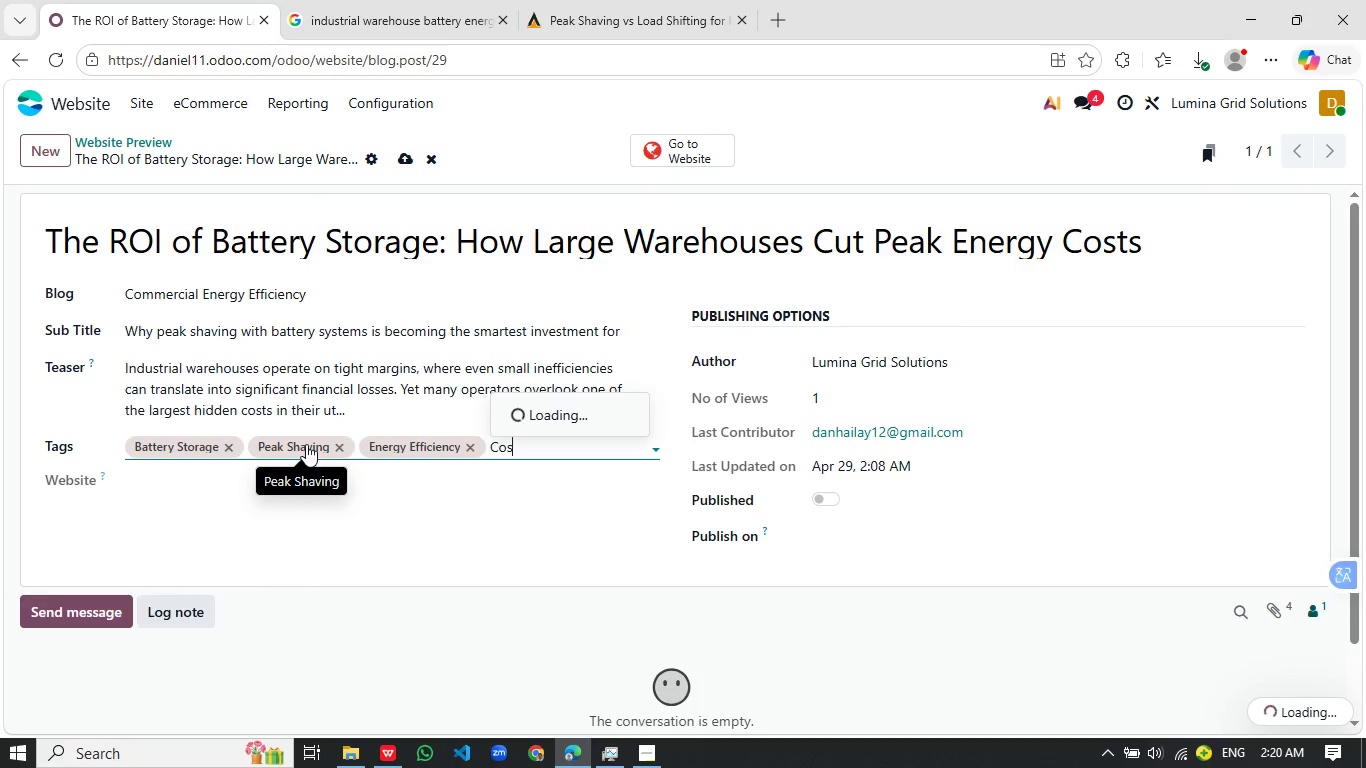 
hold_key(key=C, duration=0.36)
 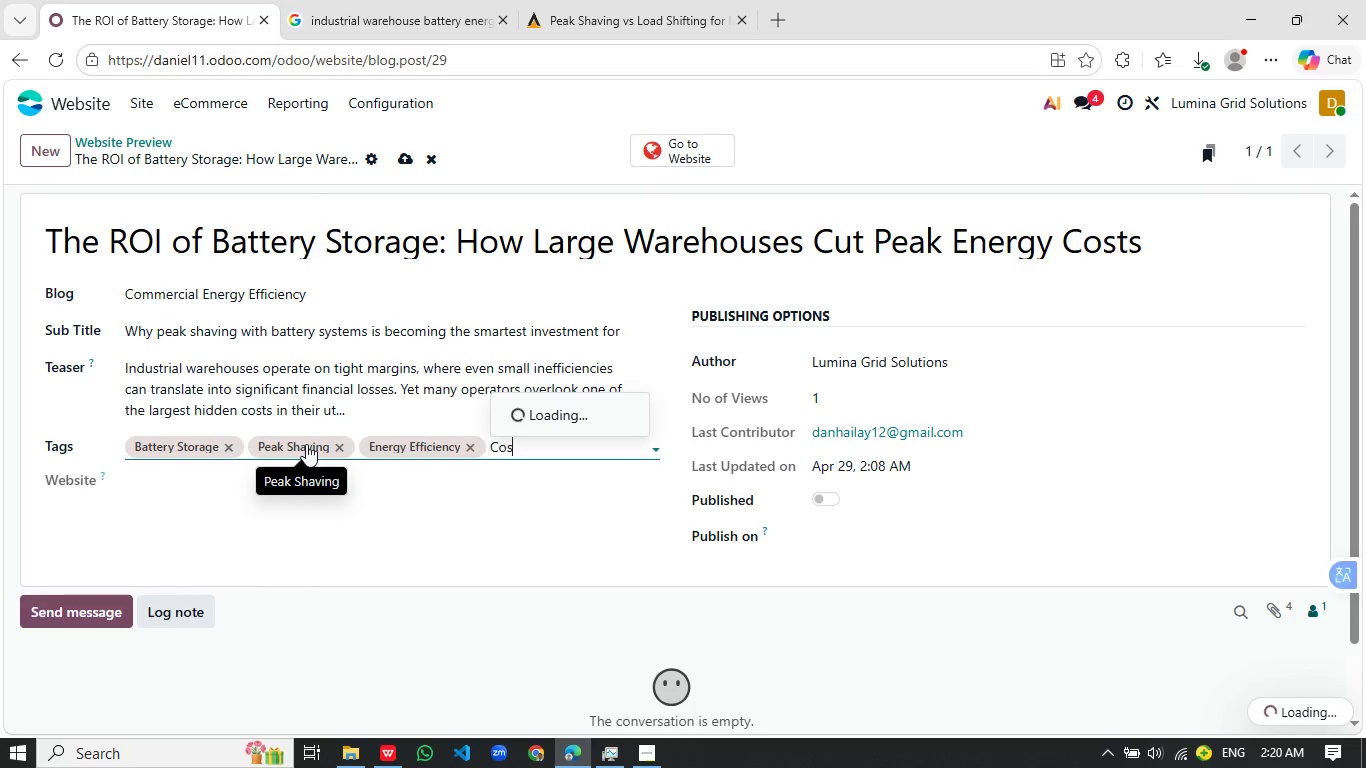 
type(OST Reduction)
 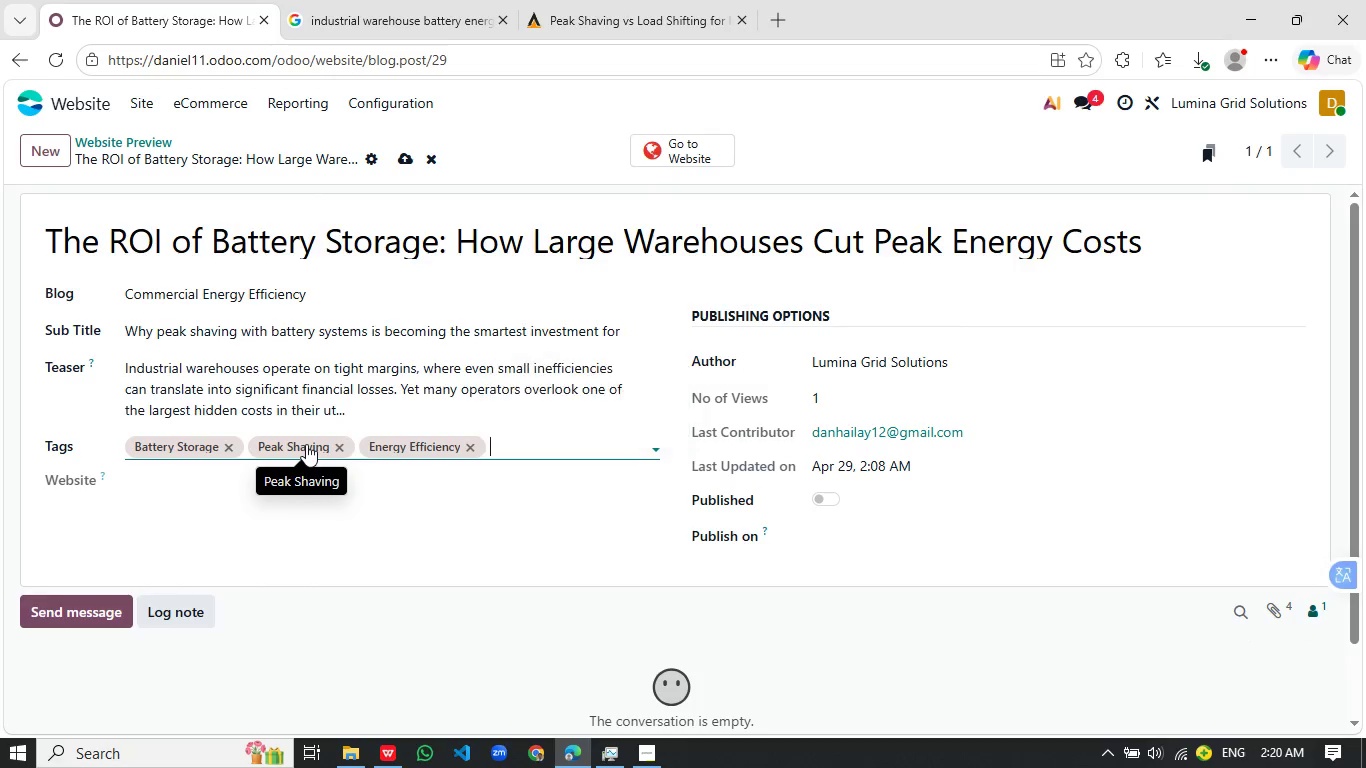 
key(Enter)
 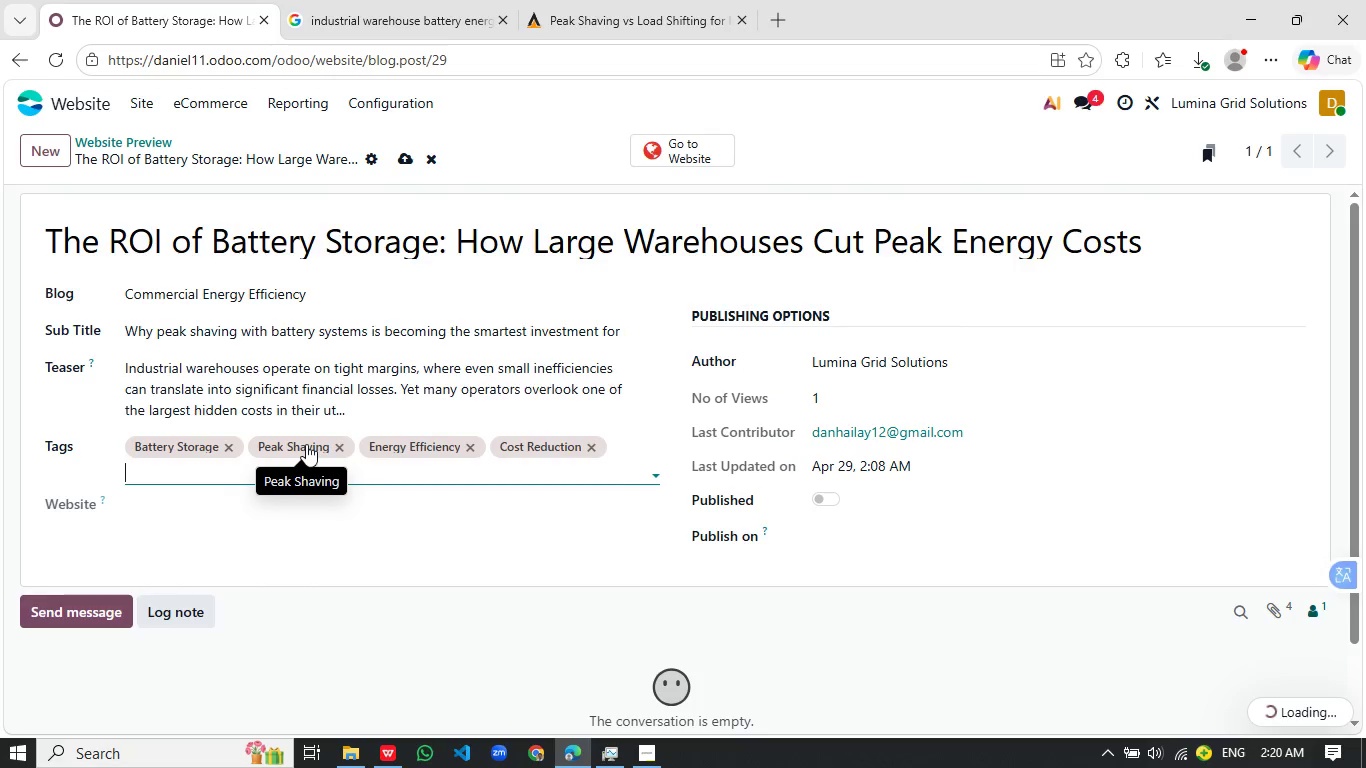 
type(Industrial warehousing)
 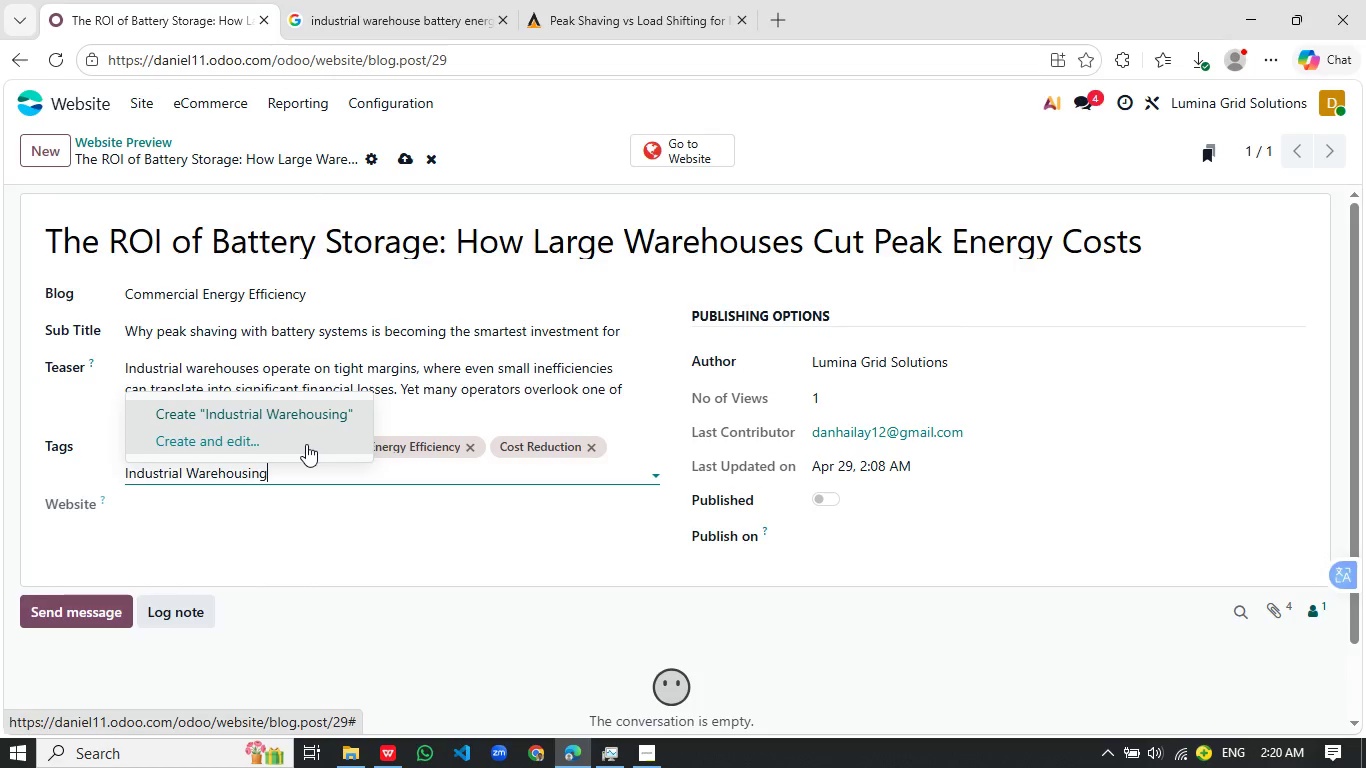 
key(Enter)
 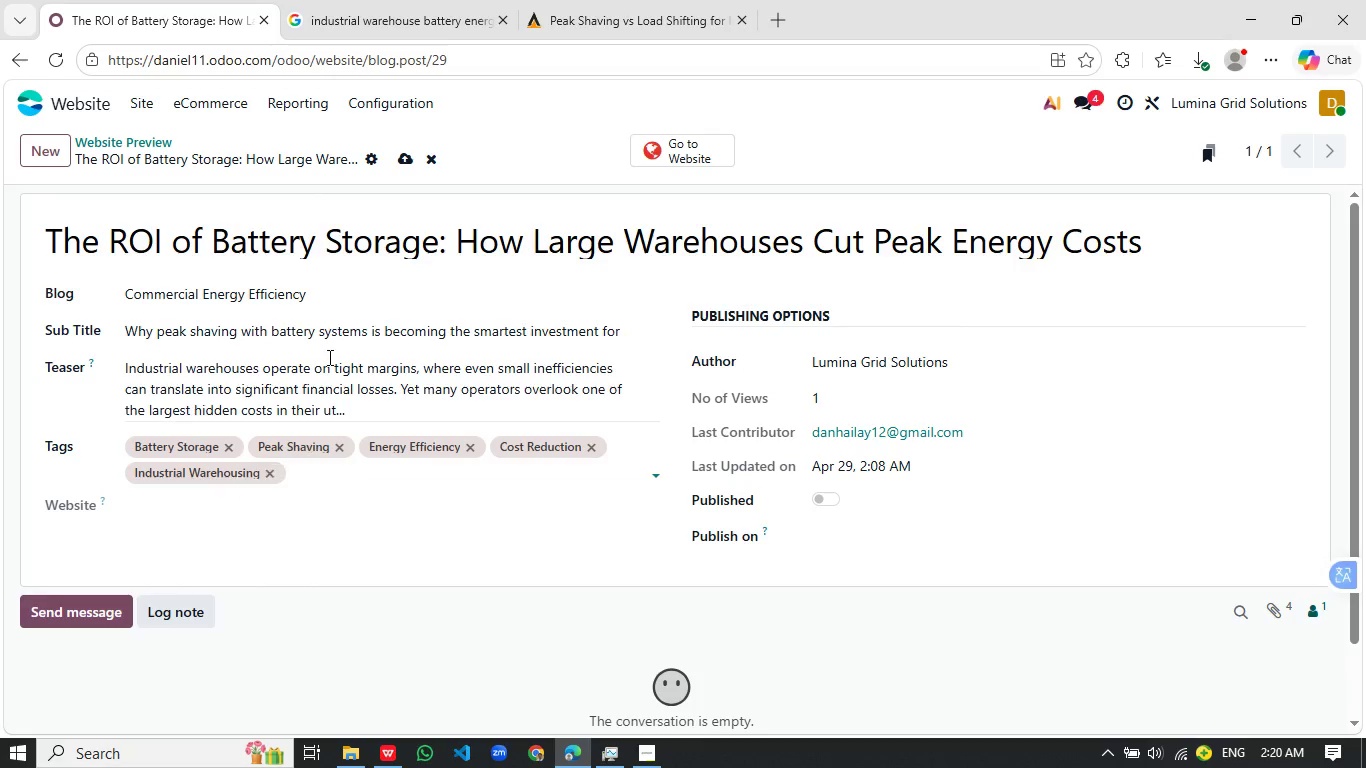 
wait(5.67)
 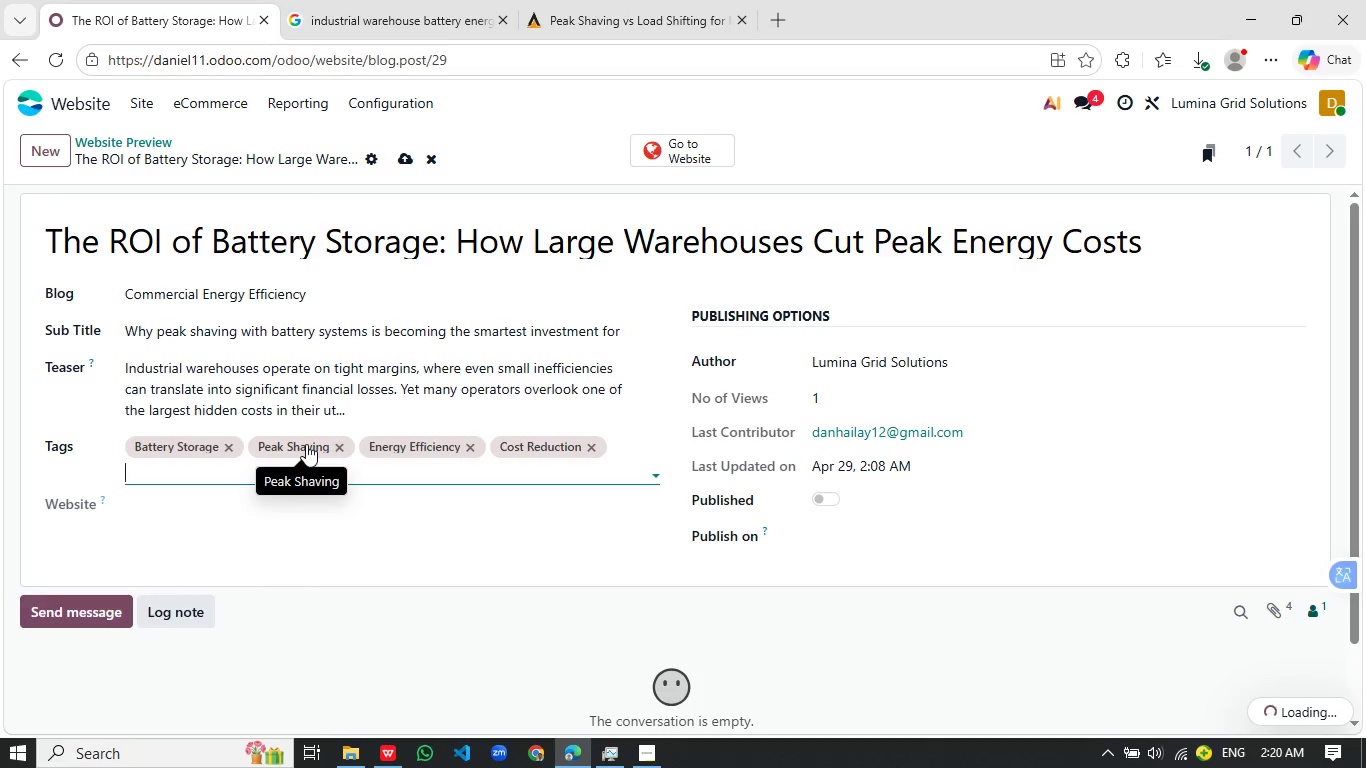 
left_click([832, 501])
 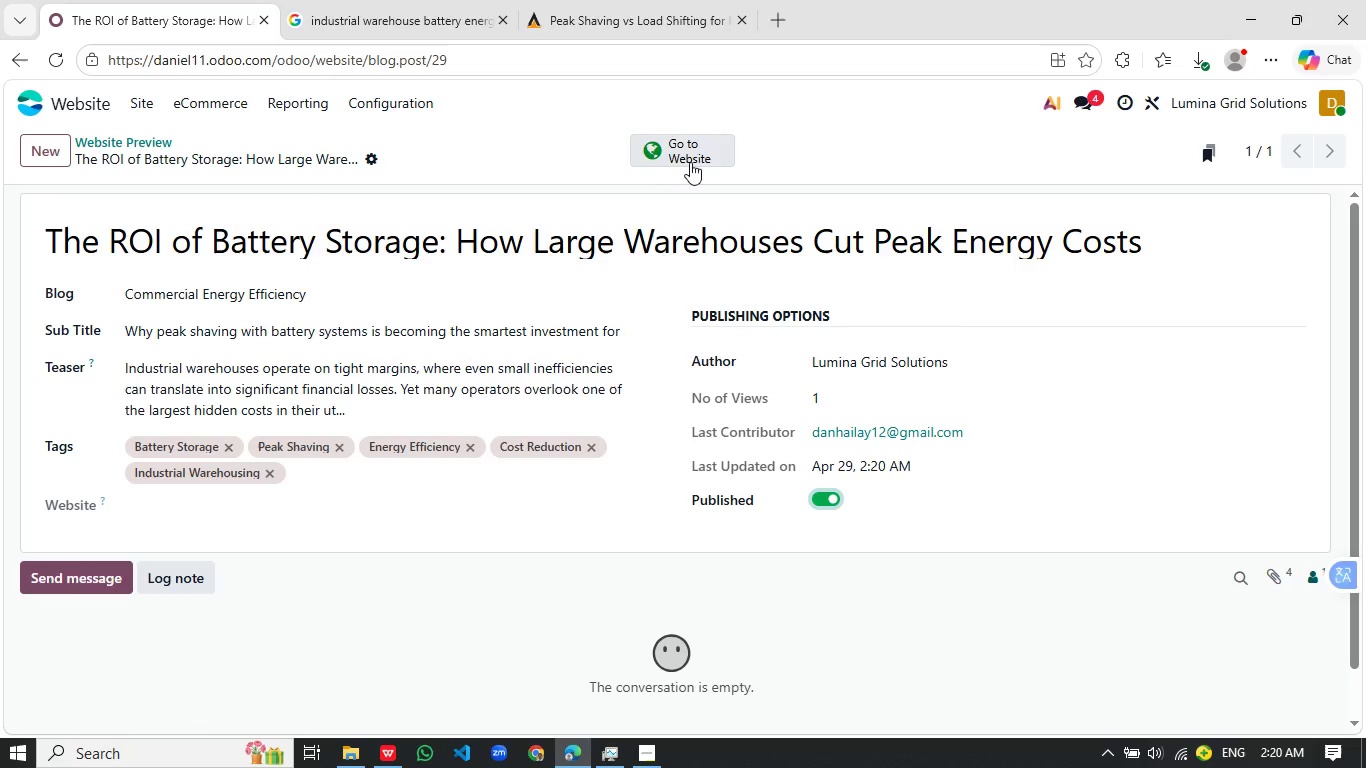 
left_click([682, 152])
 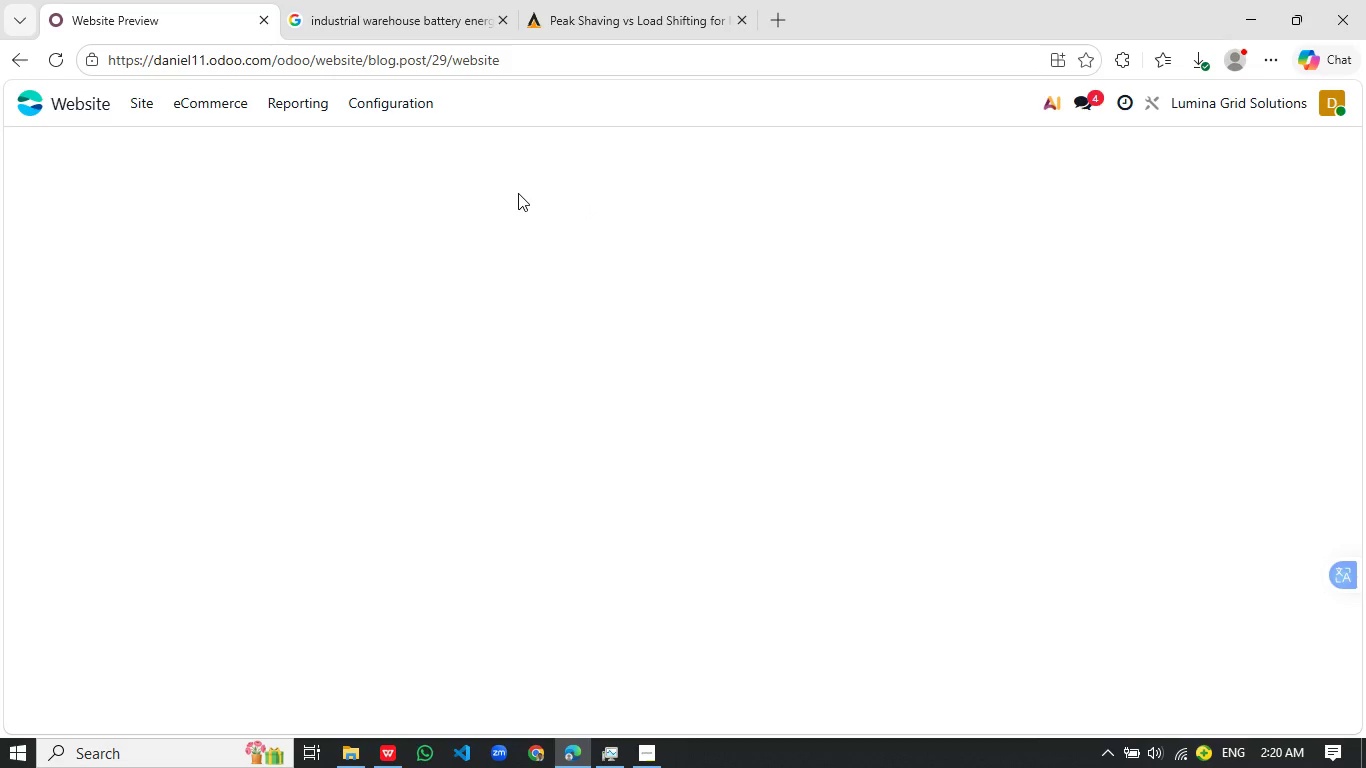 
wait(15.23)
 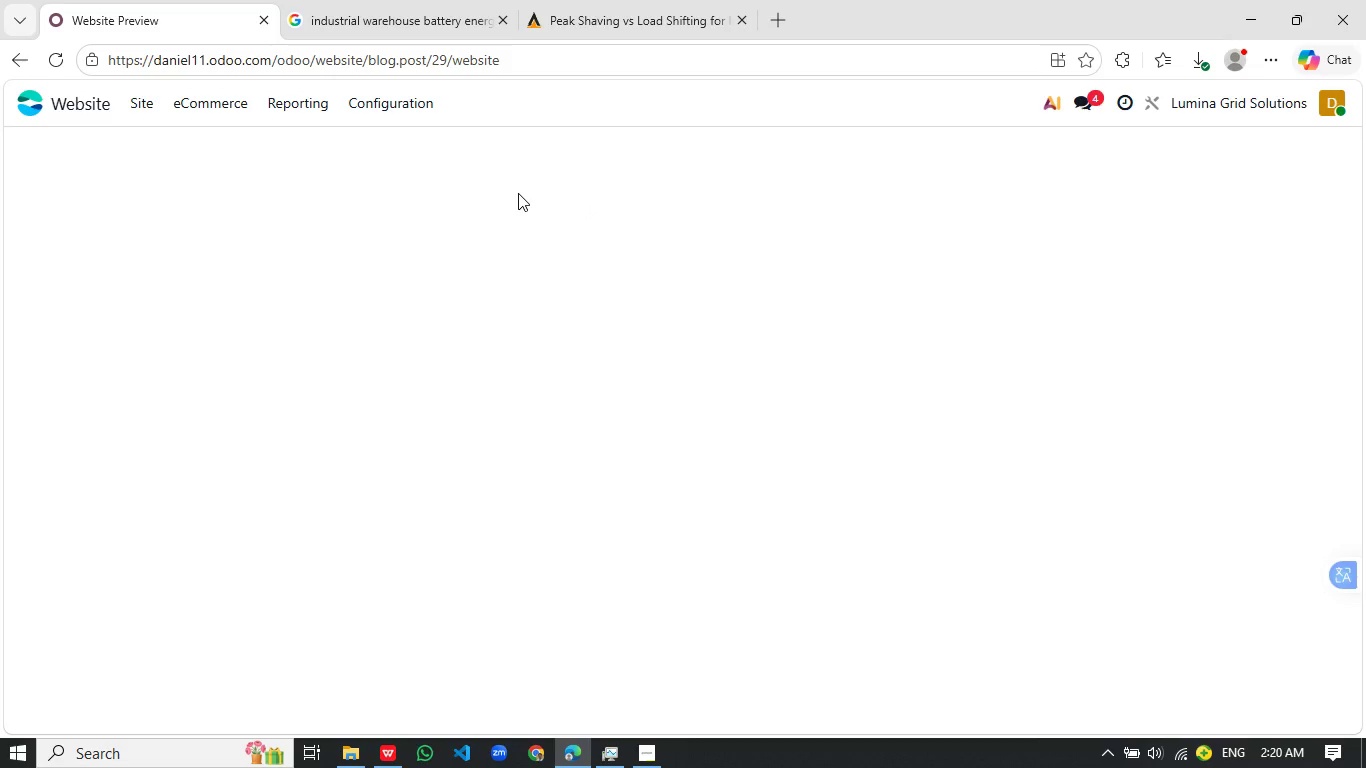 
left_click([162, 109])
 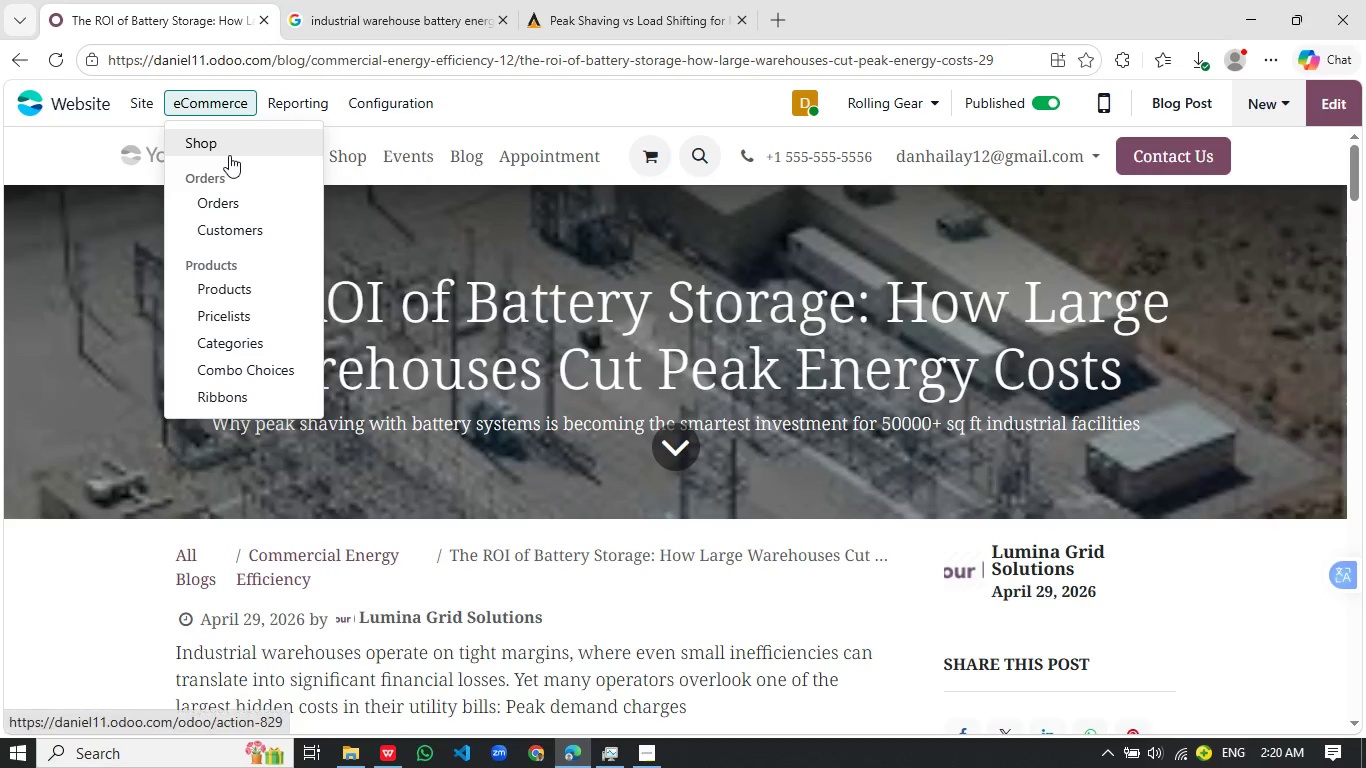 
mouse_move([151, 106])
 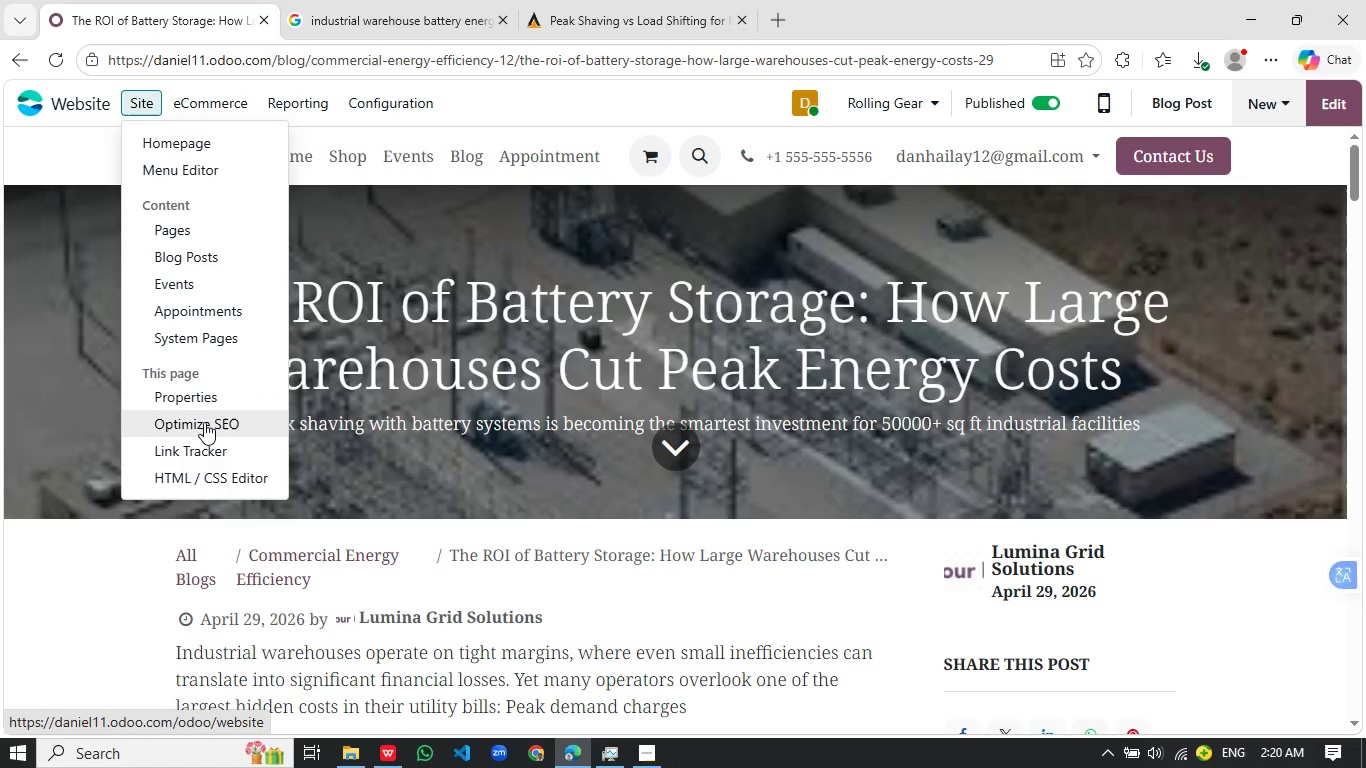 
left_click([204, 422])
 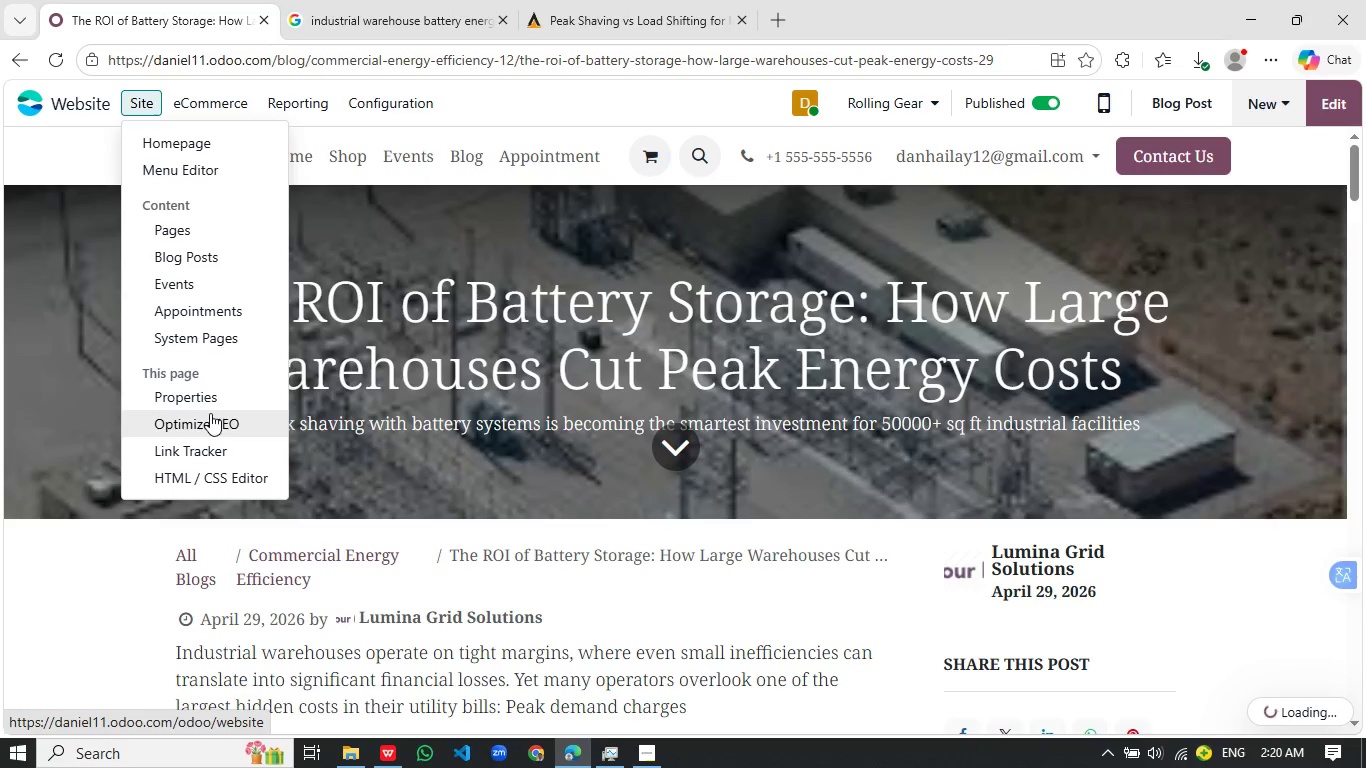 
wait(8.84)
 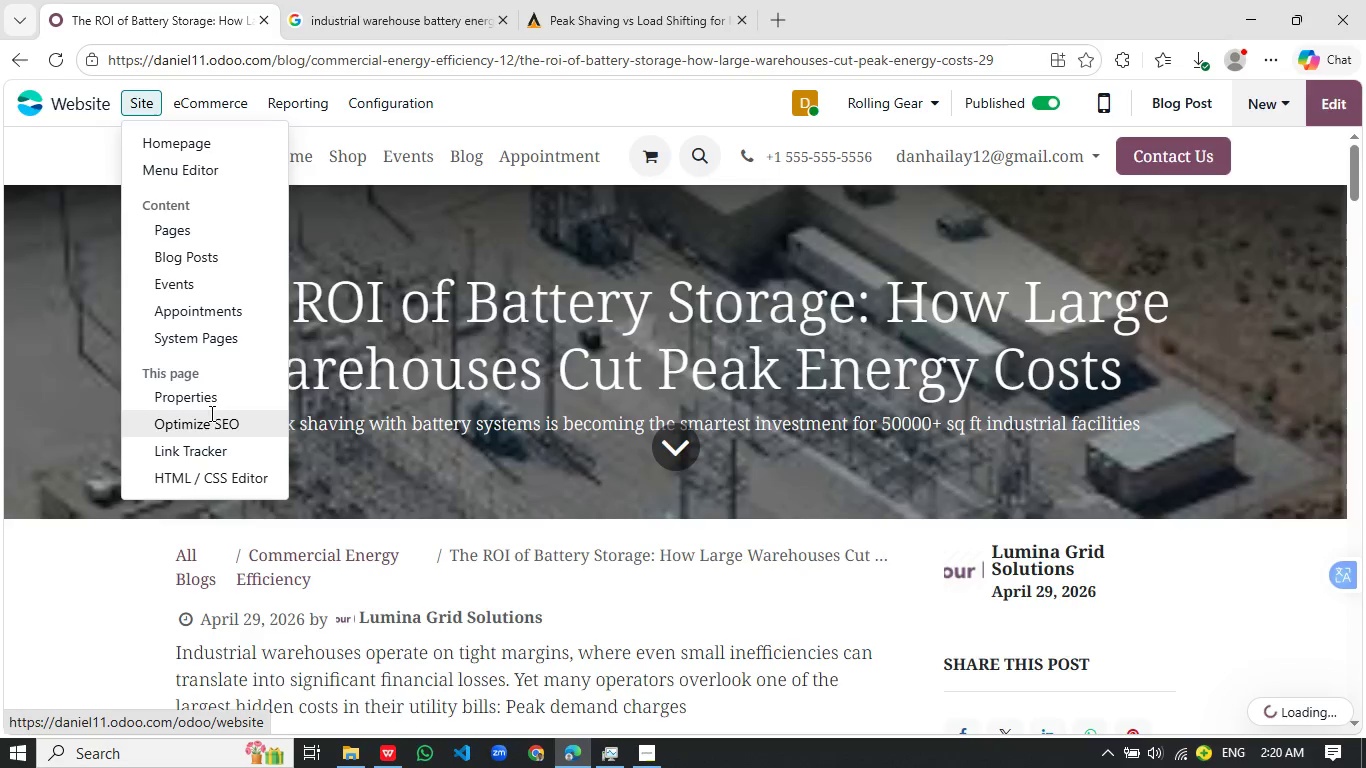 
type(commercial Battery Storage ROI for warehouses)
 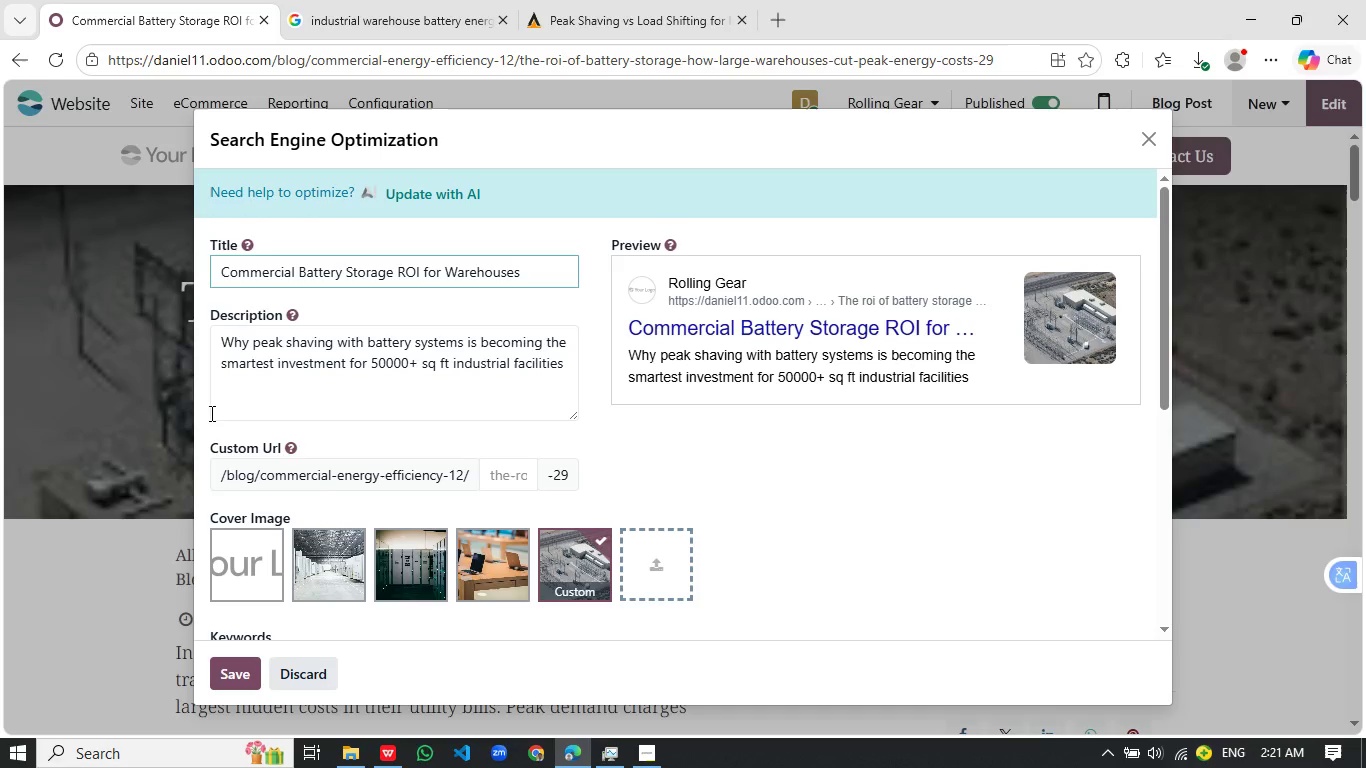 
left_click_drag(start_coordinate=[567, 367], to_coordinate=[193, 309])
 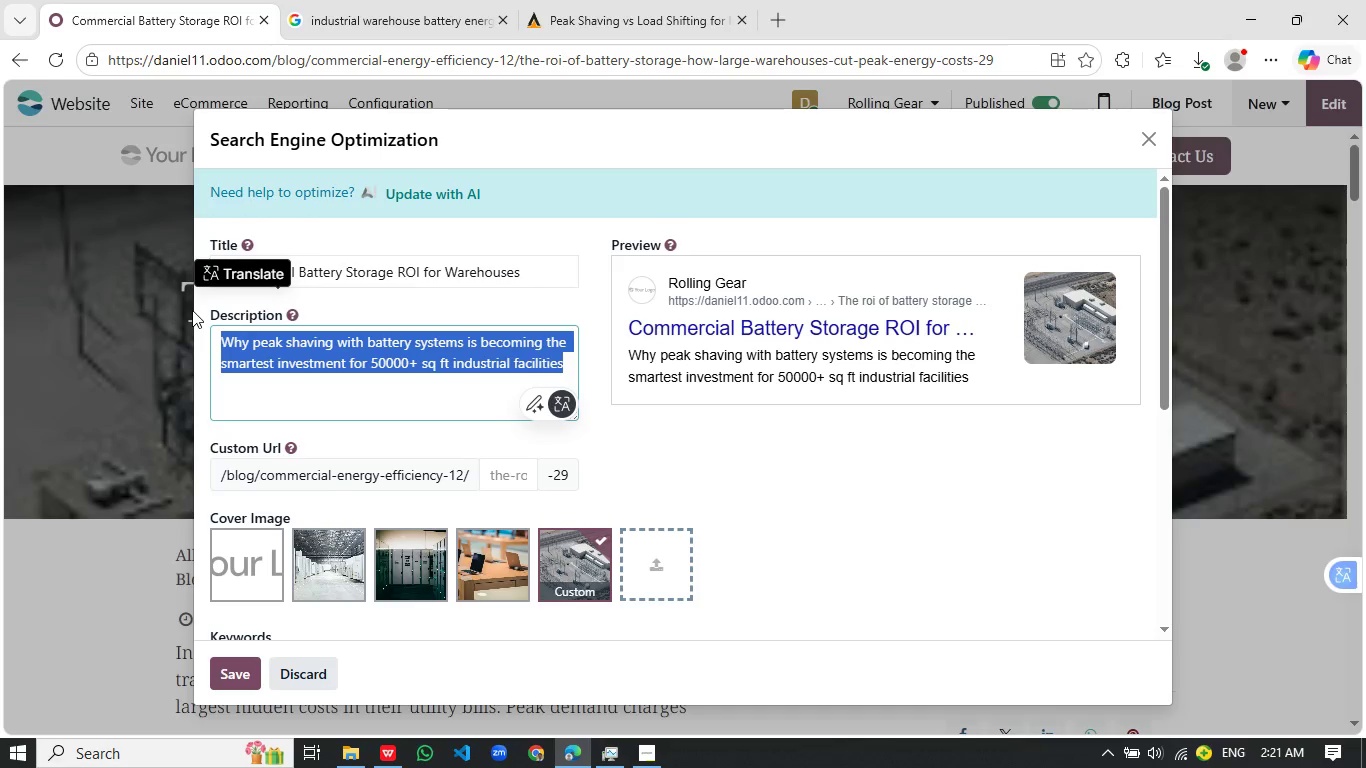 
type(:)
key(Backspace)
type(learn how peak shaving with battery storage reduces warehouse energy cost and improves roi )
key(Backspace)
type(. Get a free energy audit today)
 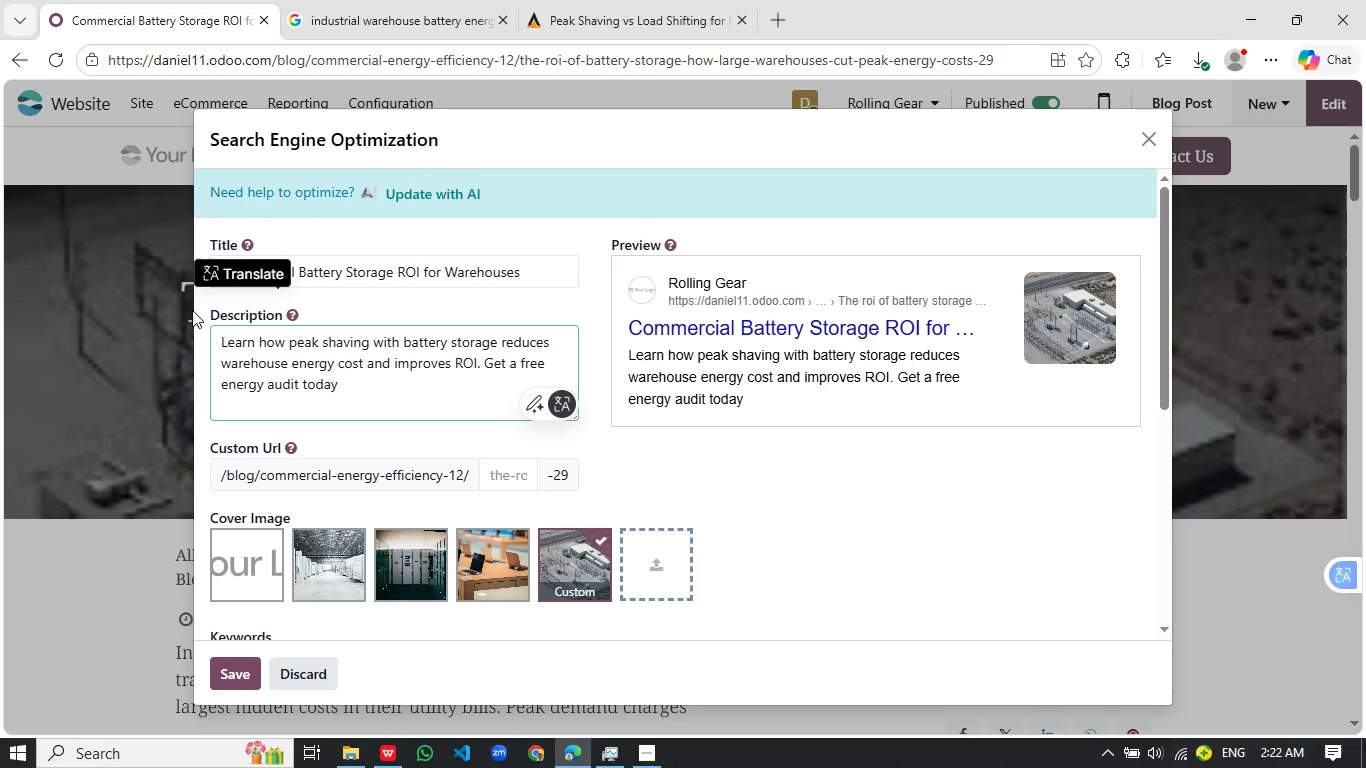 
key(Period)
 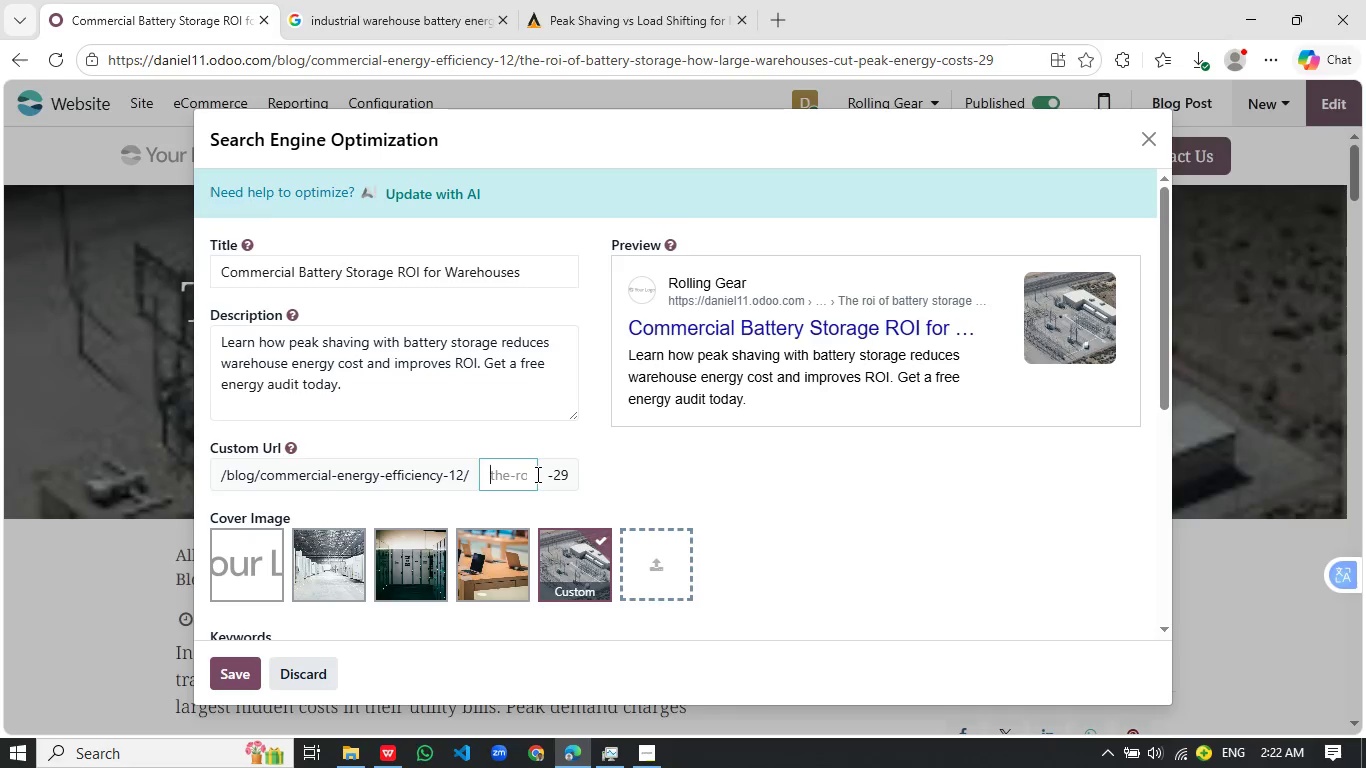 
wait(5.25)
 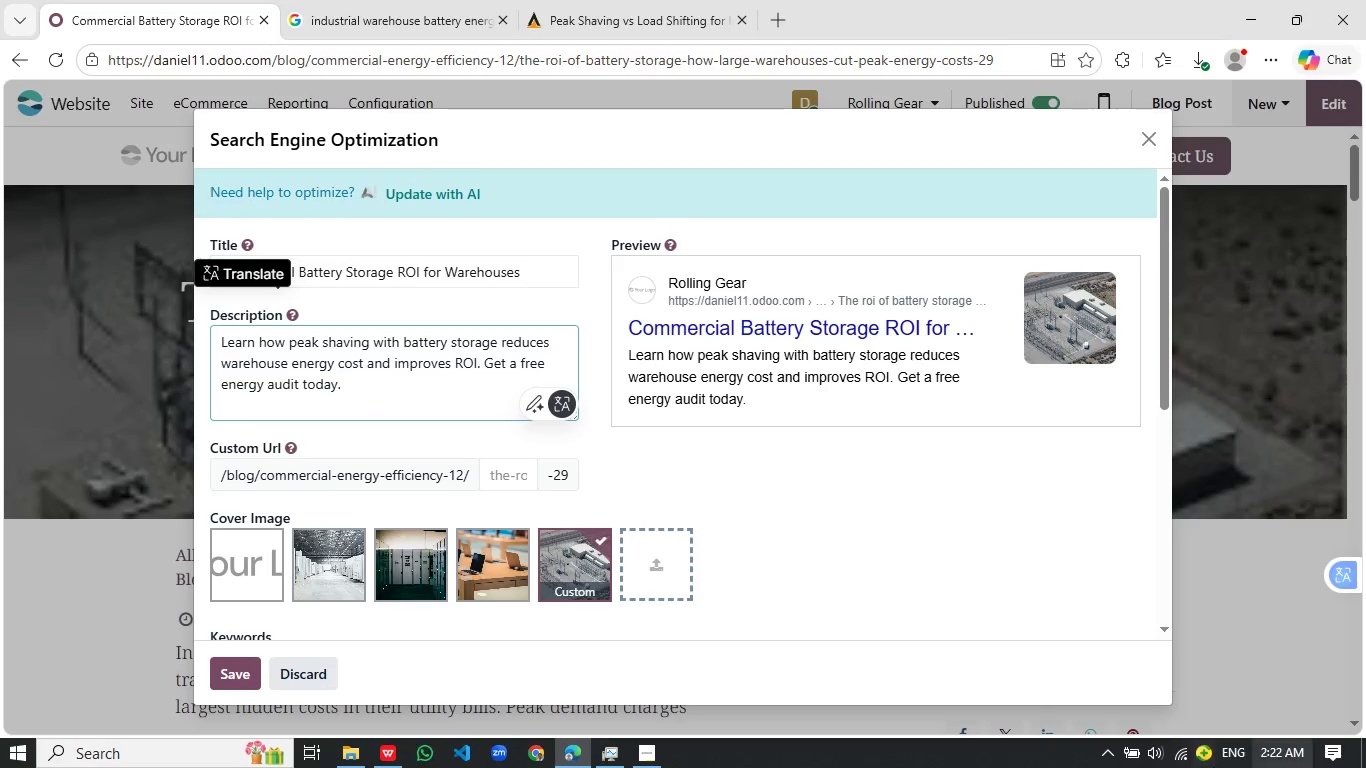 
type(warehouse-b)
 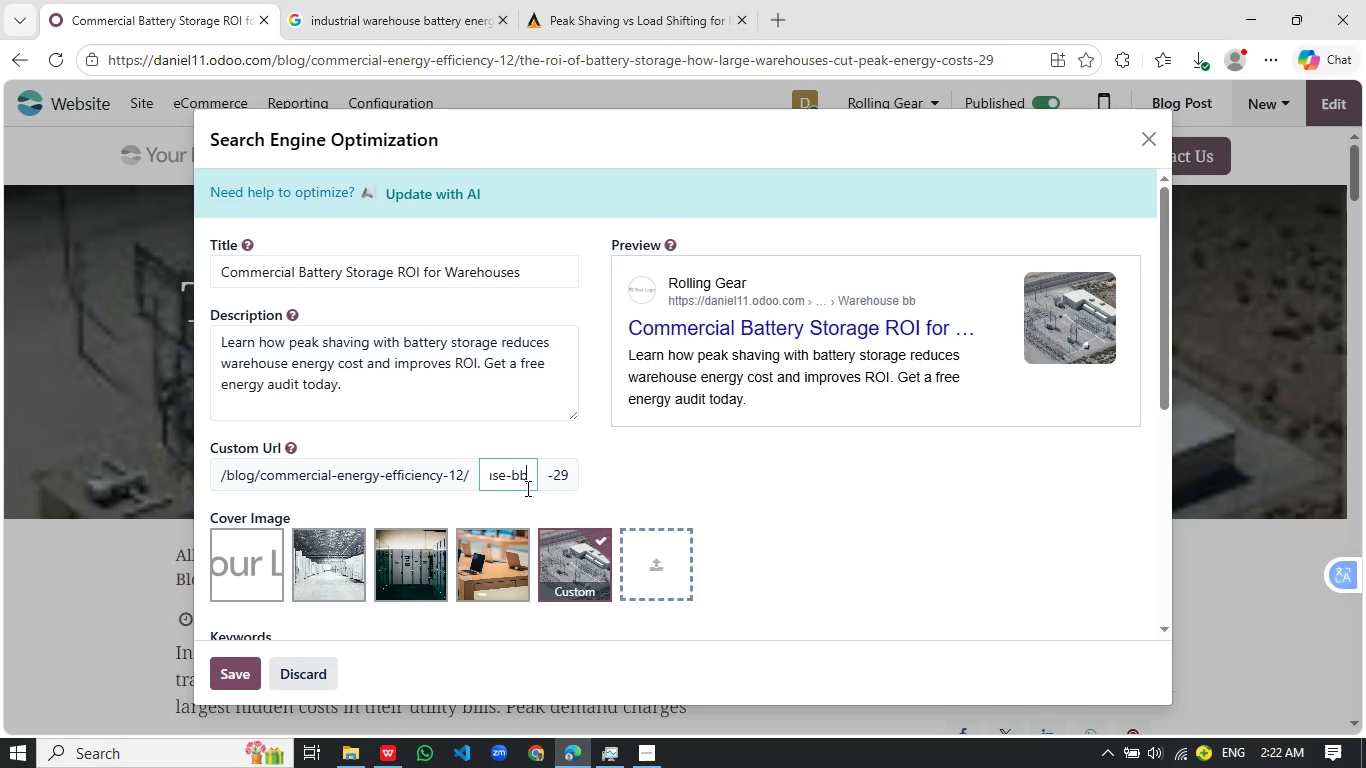 
type(b)
key(Backspace)
type(attery-storage-roi)
 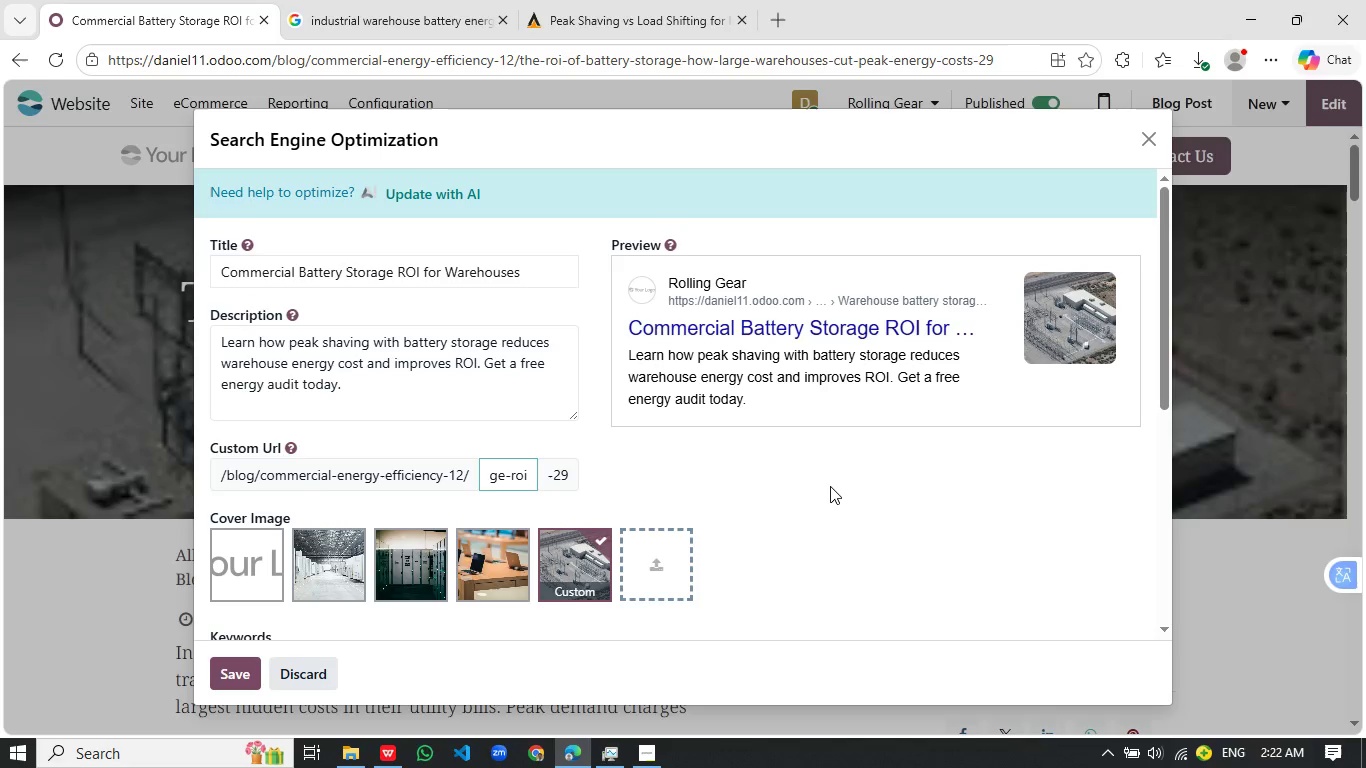 
left_click([830, 487])
 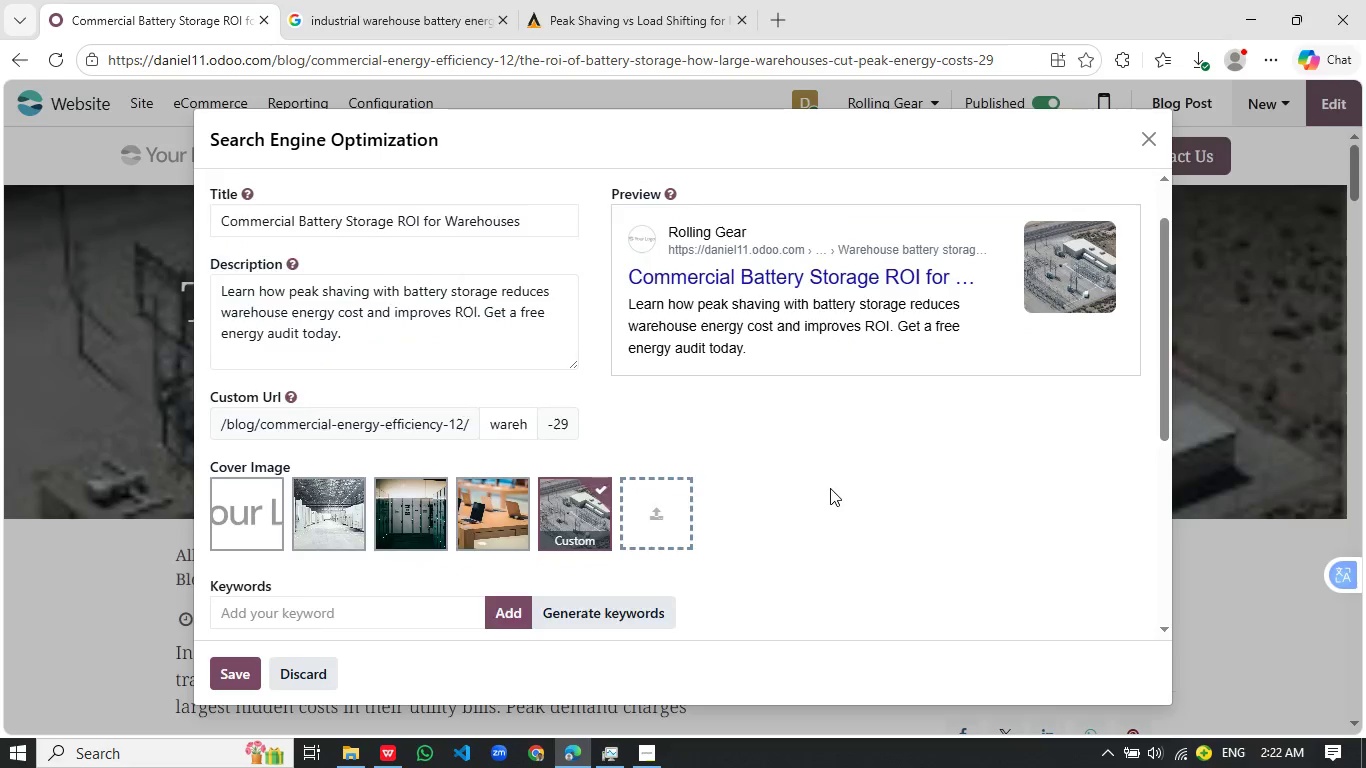 
left_click([468, 333])
 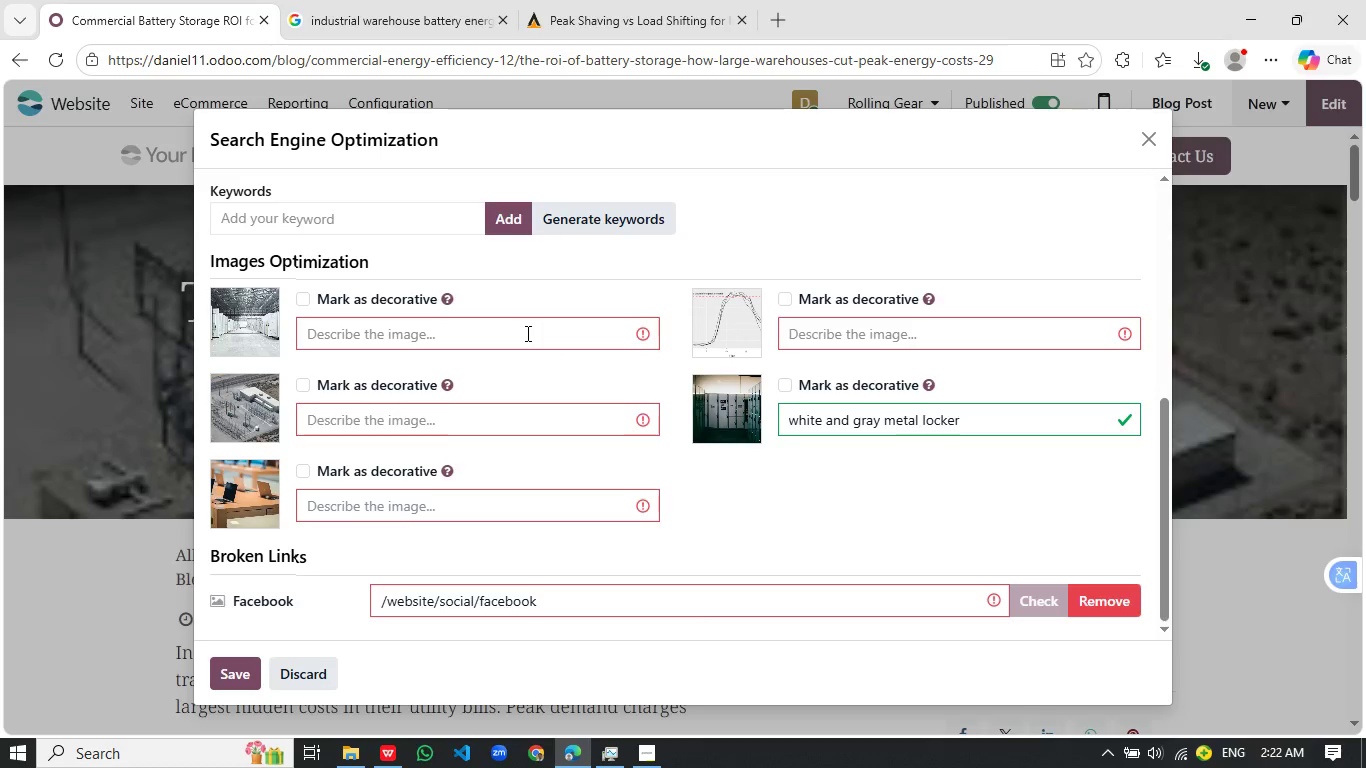 
scroll: coordinate [806, 485], scroll_direction: down, amount: 5.0
 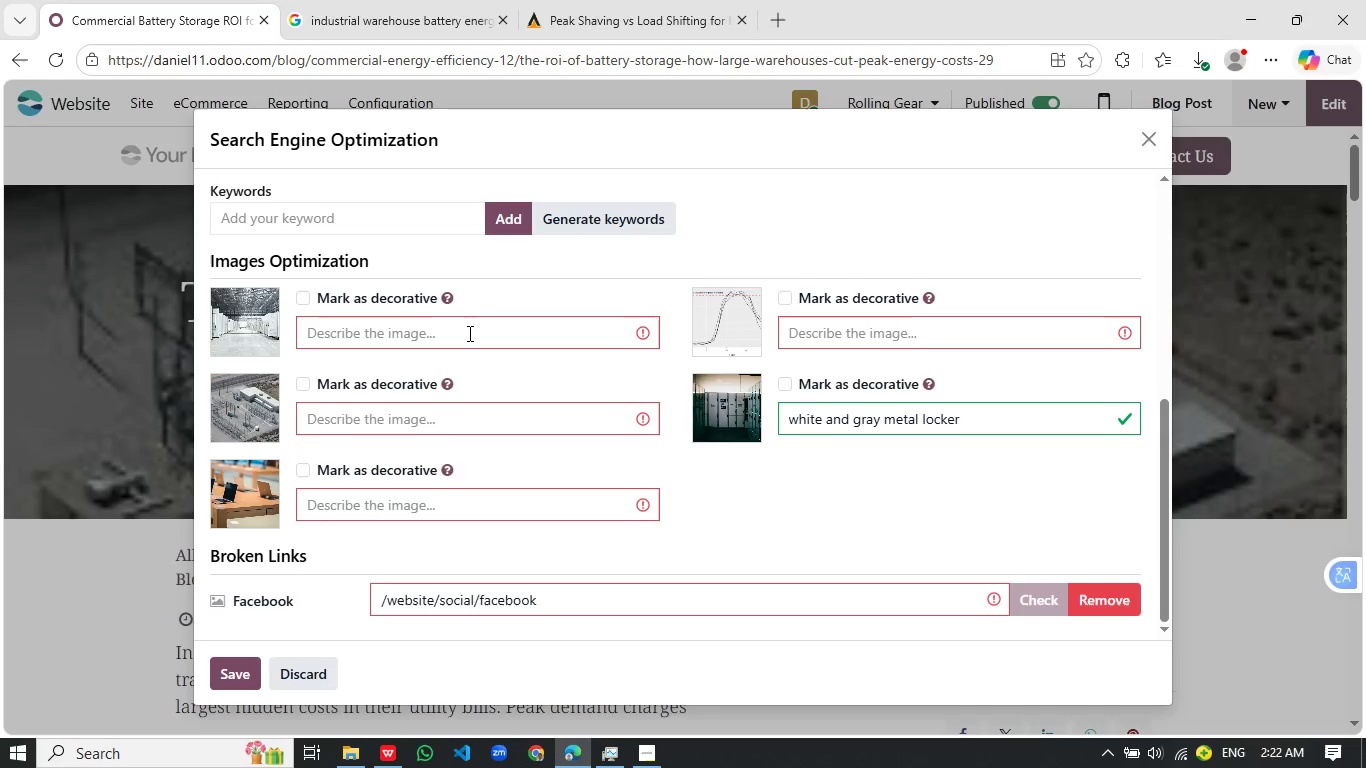 
wait(9.94)
 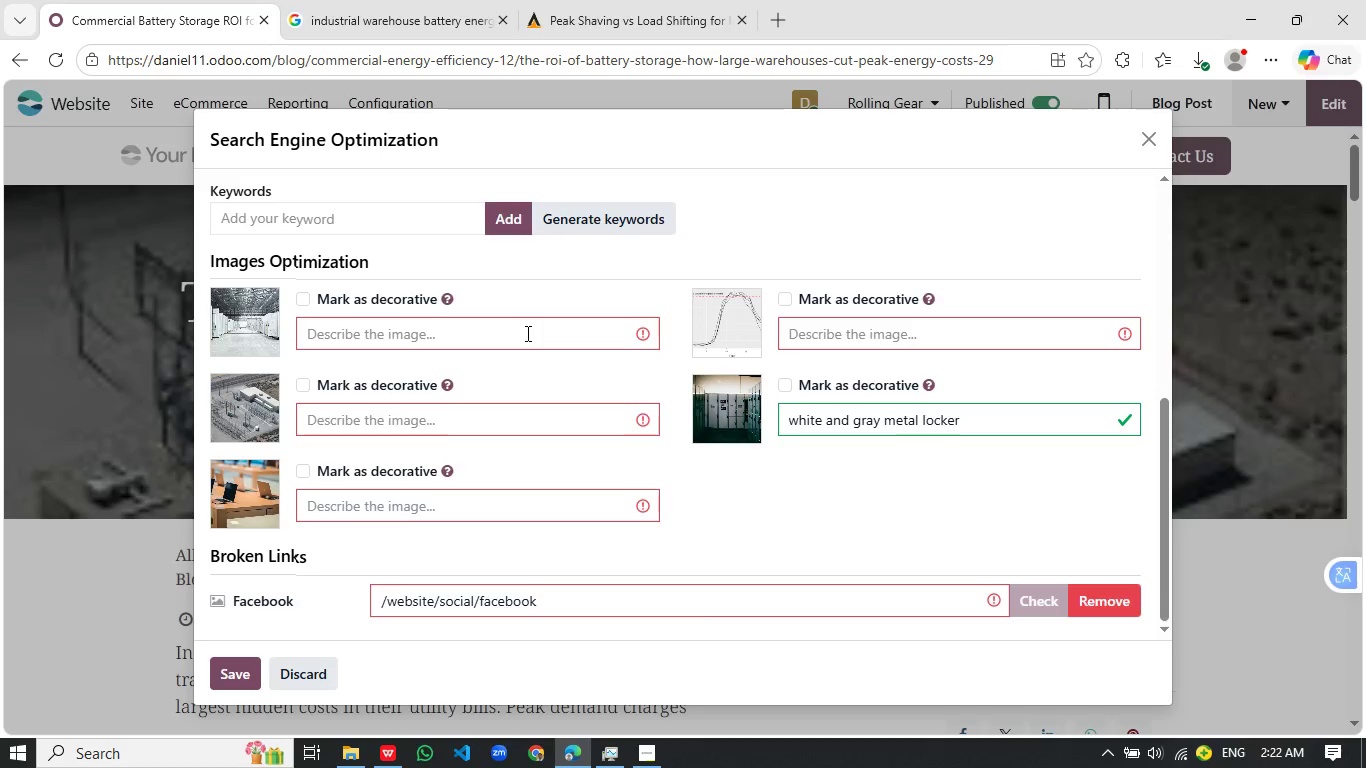 
type(BAttery storage)
 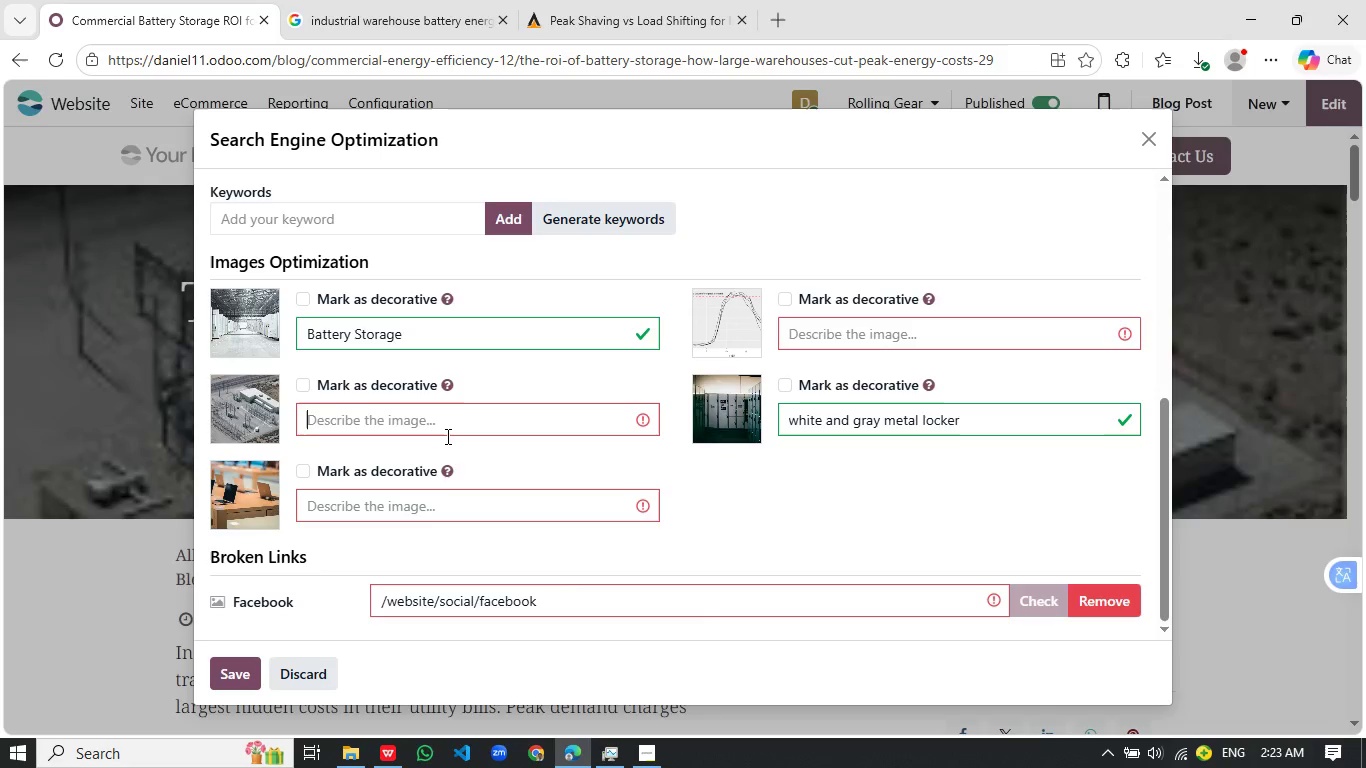 
type(industrial warehousing)
 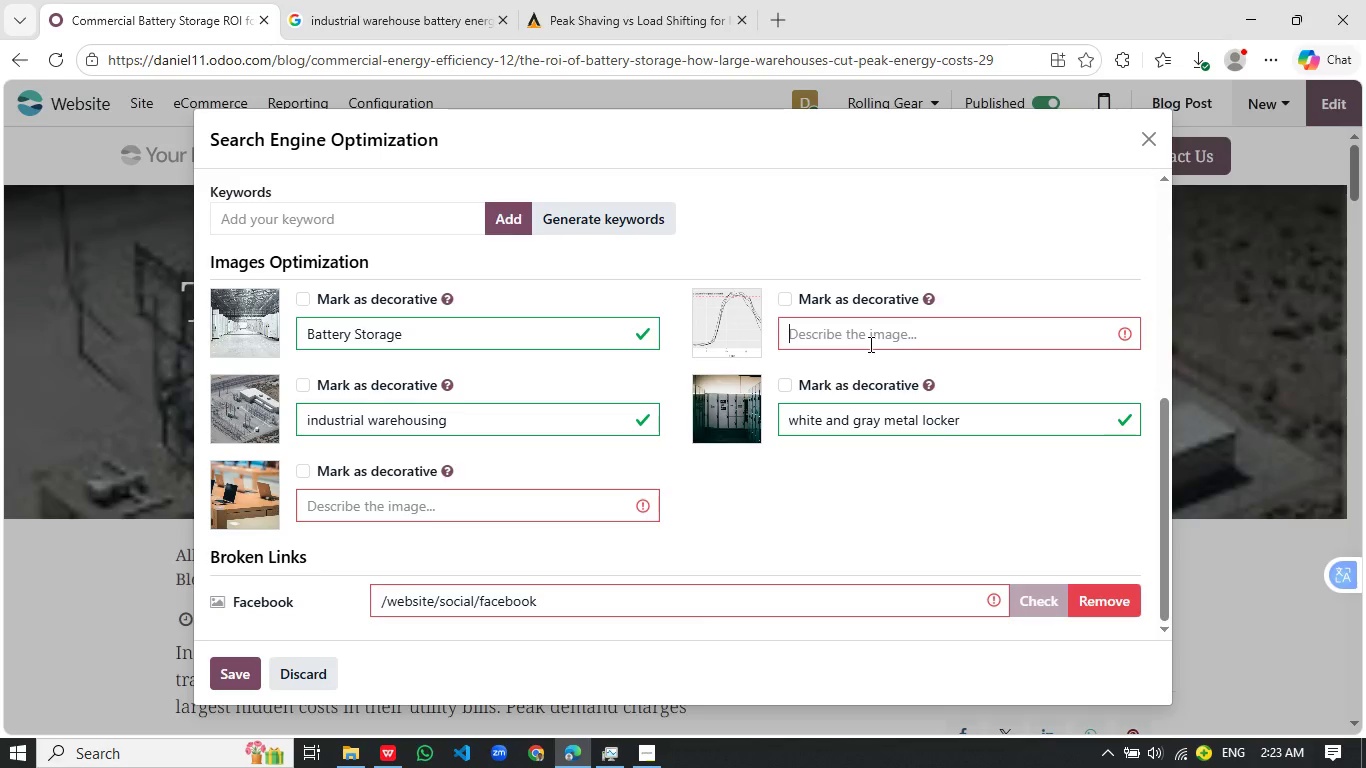 
type(pick point energy efficiency)
 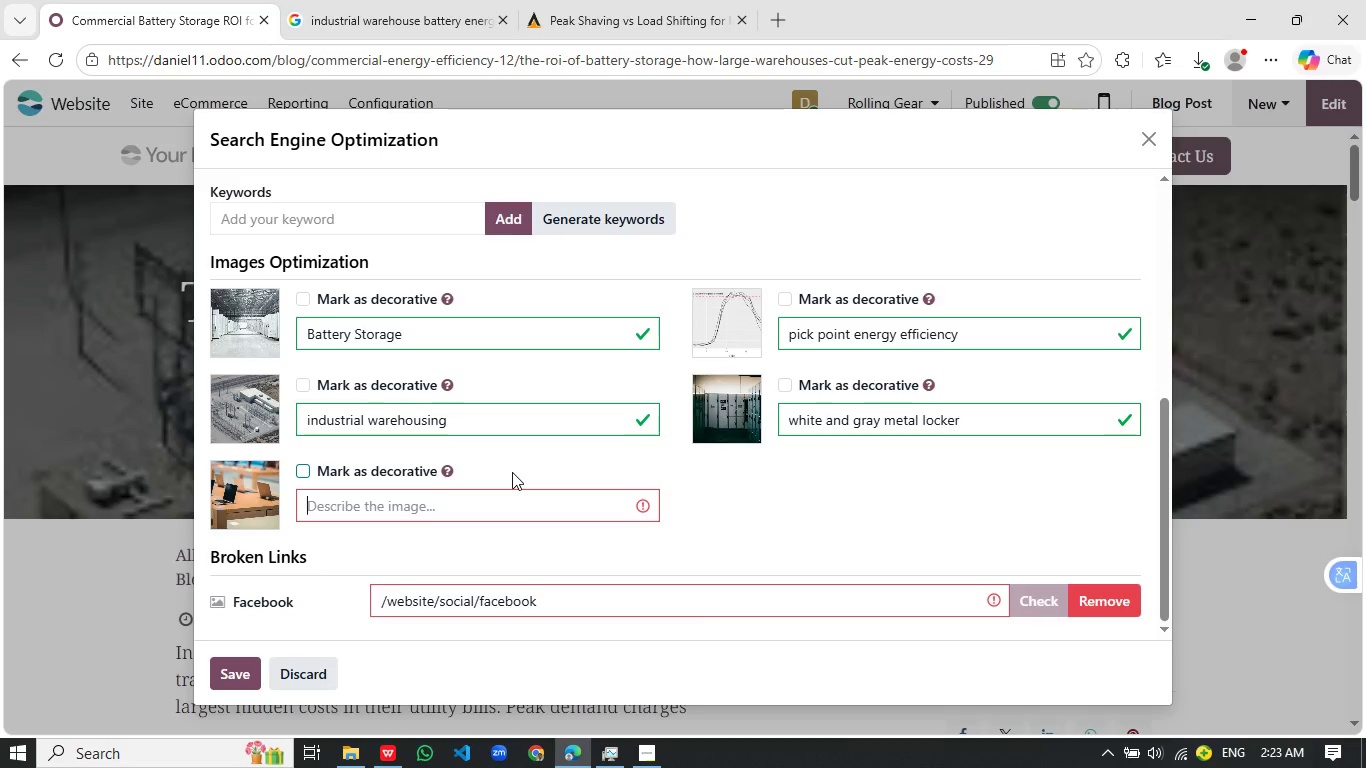 
wait(8.2)
 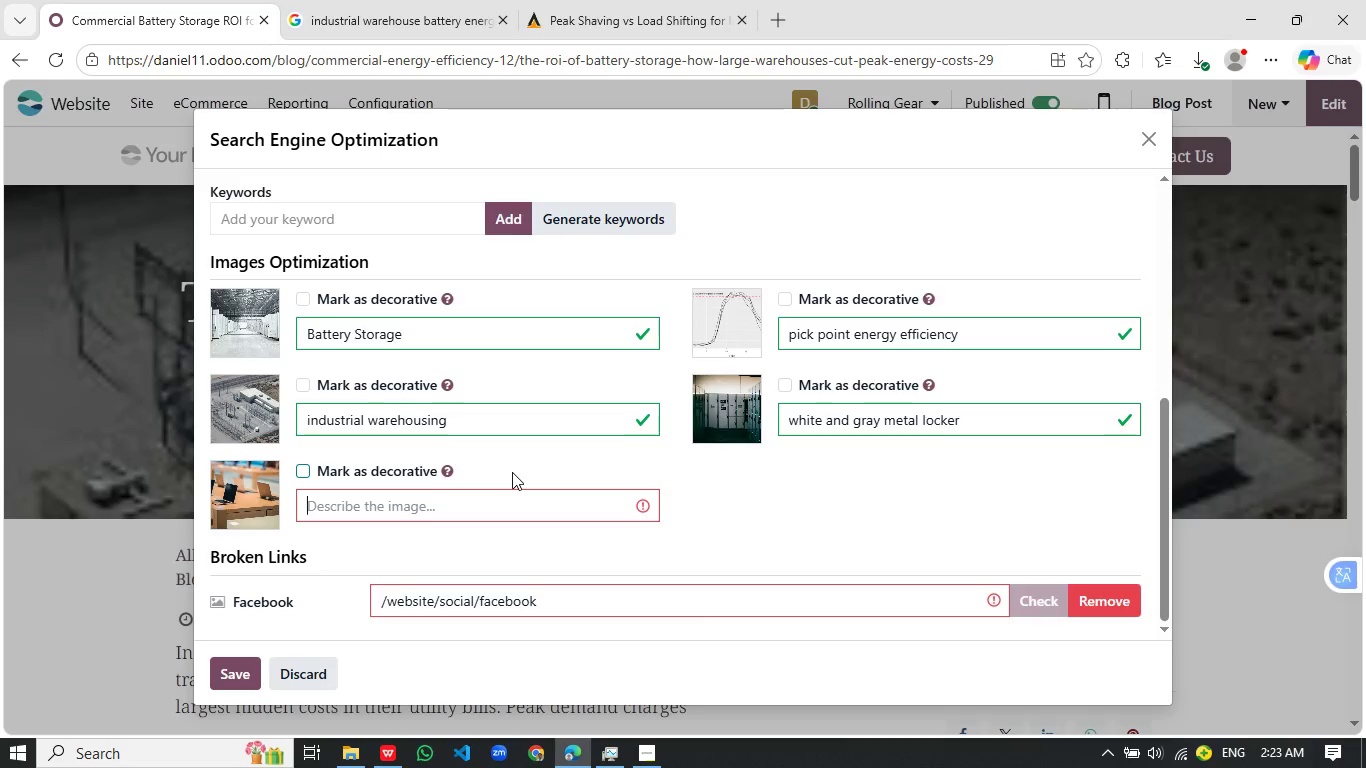 
type(the contact form)
 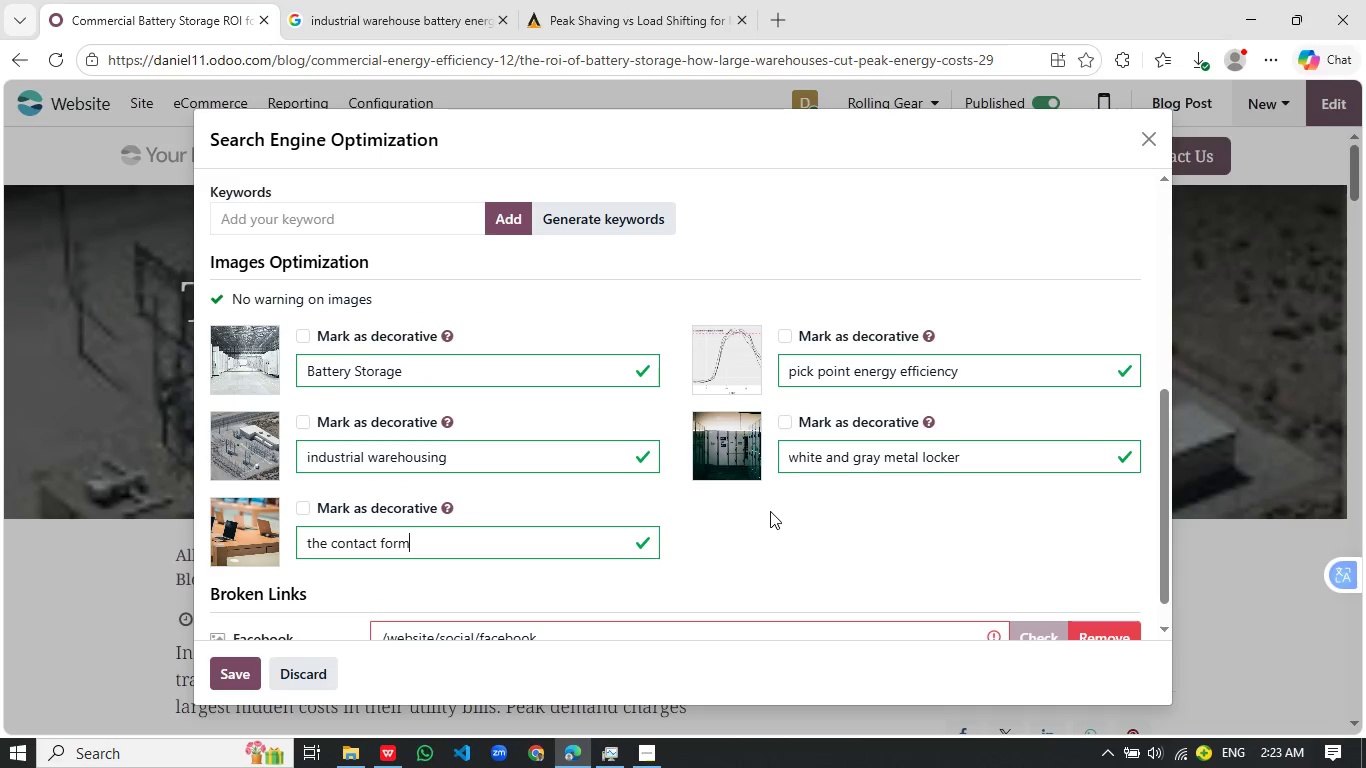 
scroll: coordinate [751, 512], scroll_direction: up, amount: 2.0
 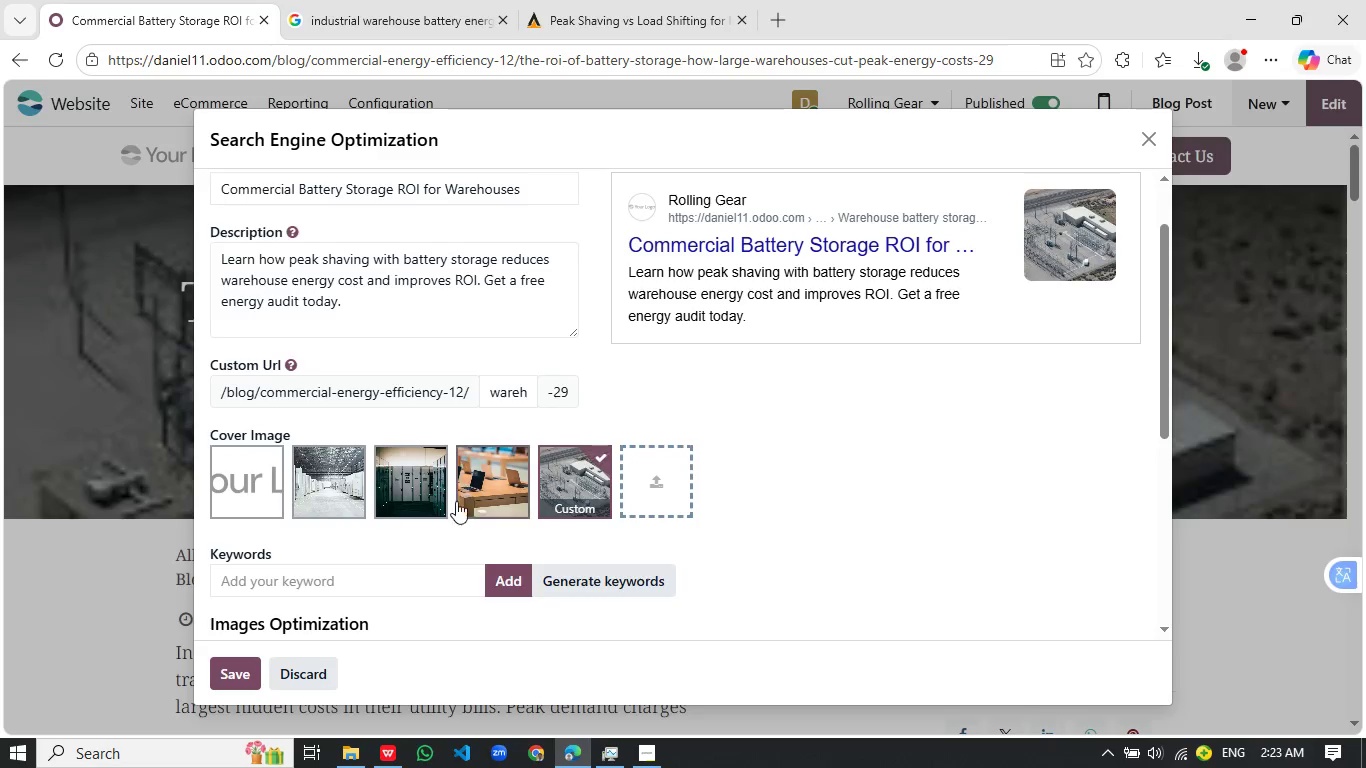 
left_click([306, 478])
 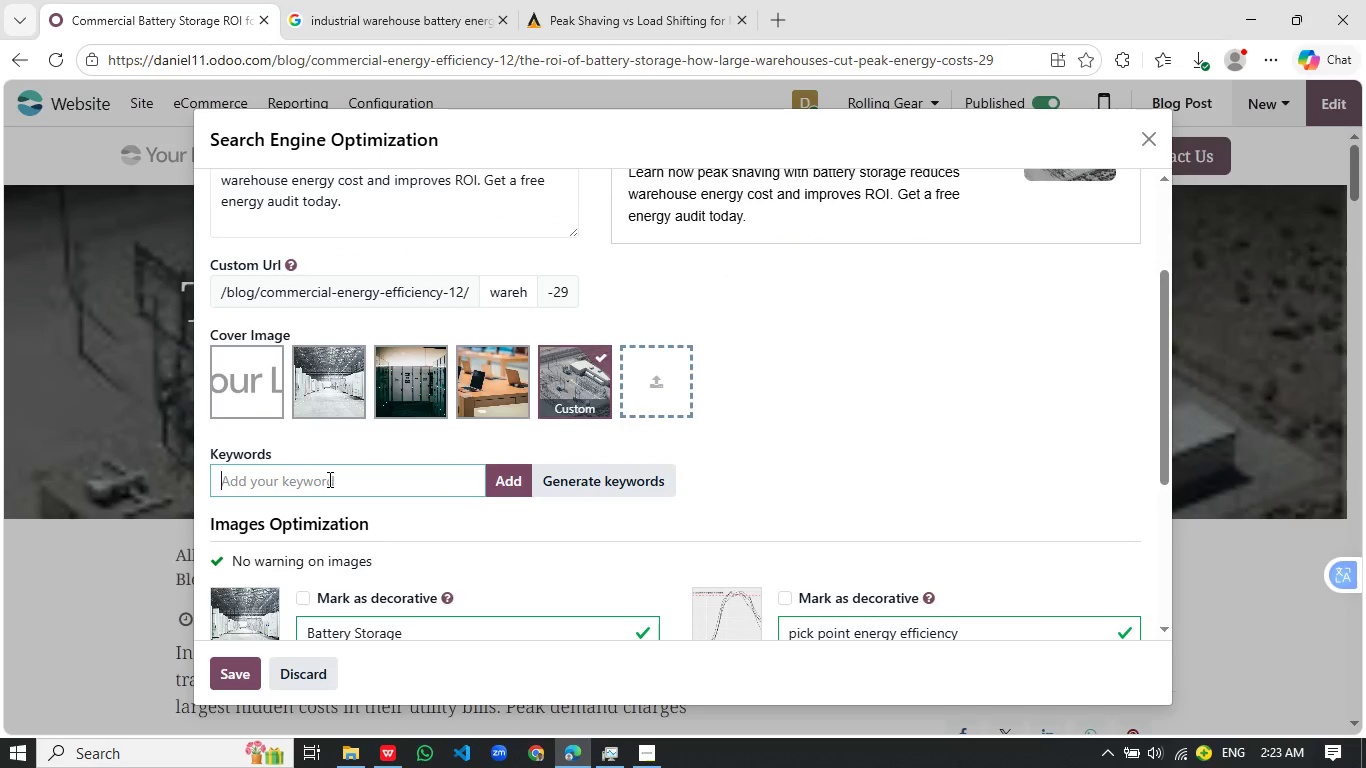 
scroll: coordinate [429, 504], scroll_direction: down, amount: 1.0
 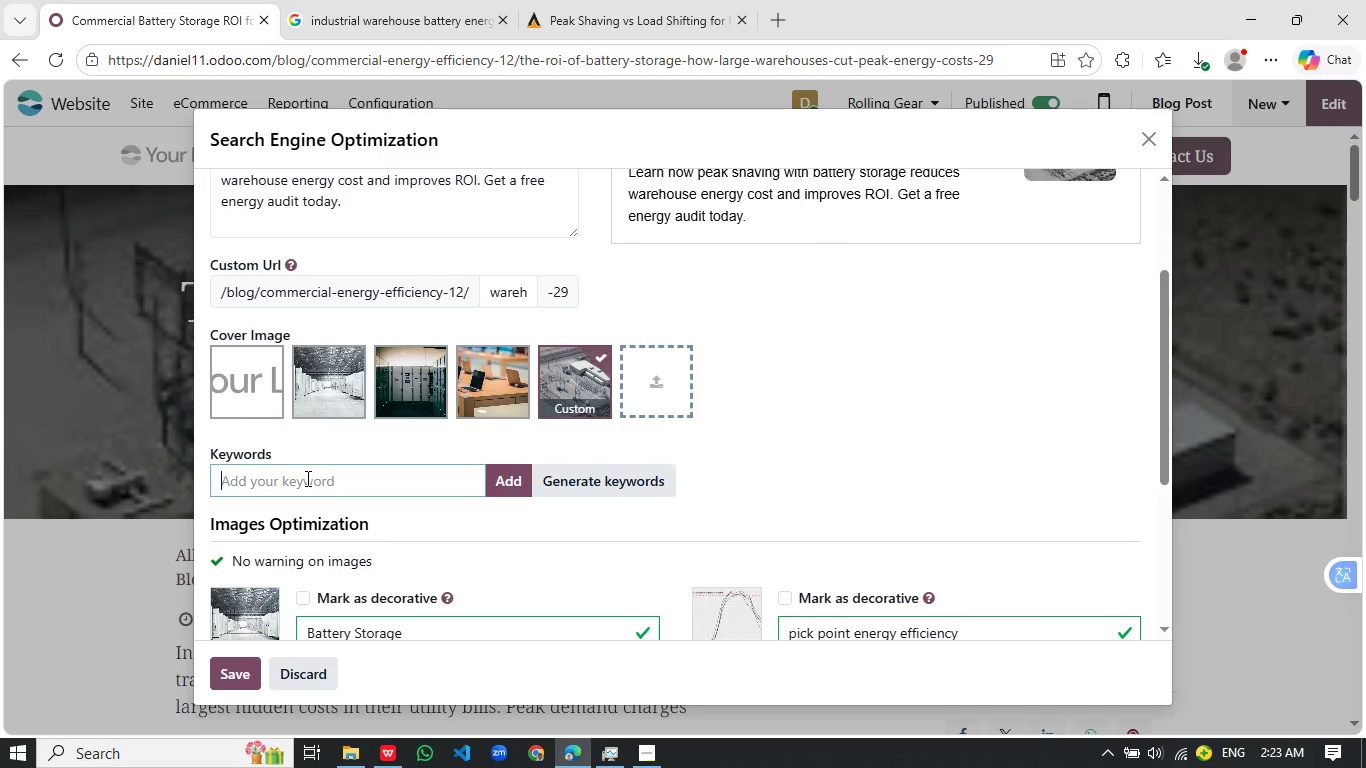 
type(C)
key(Backspace)
type(commeri)
key(Backspace)
type(cial battery storage)
 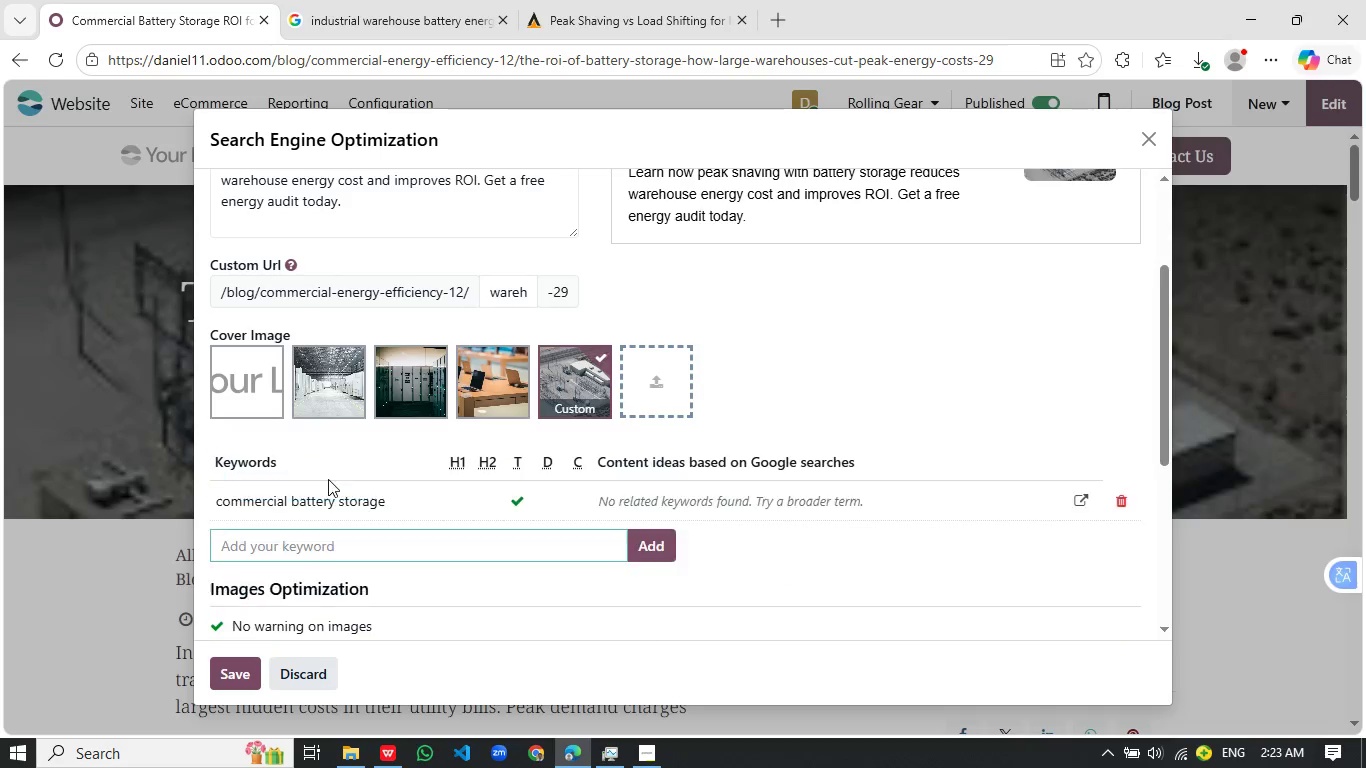 
key(Enter)
 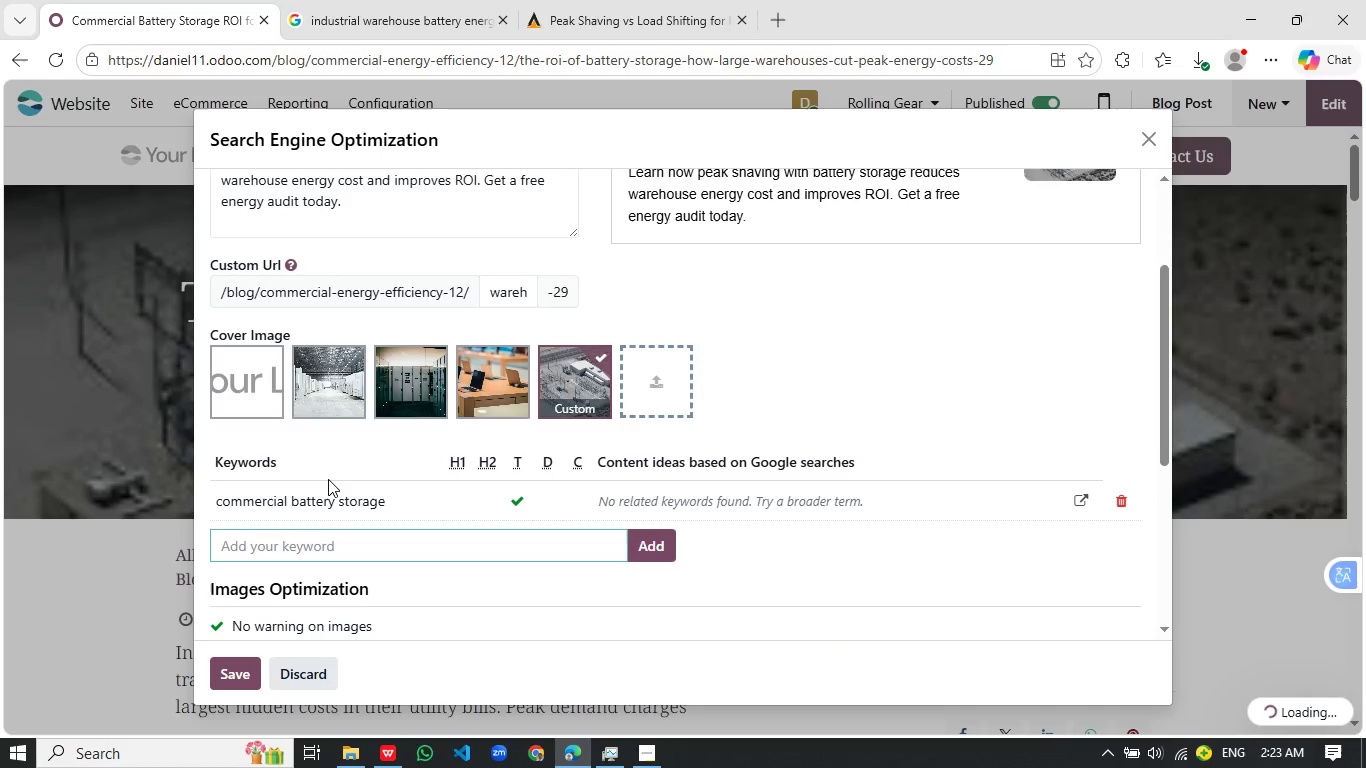 
type(warehouse peak shaving)
 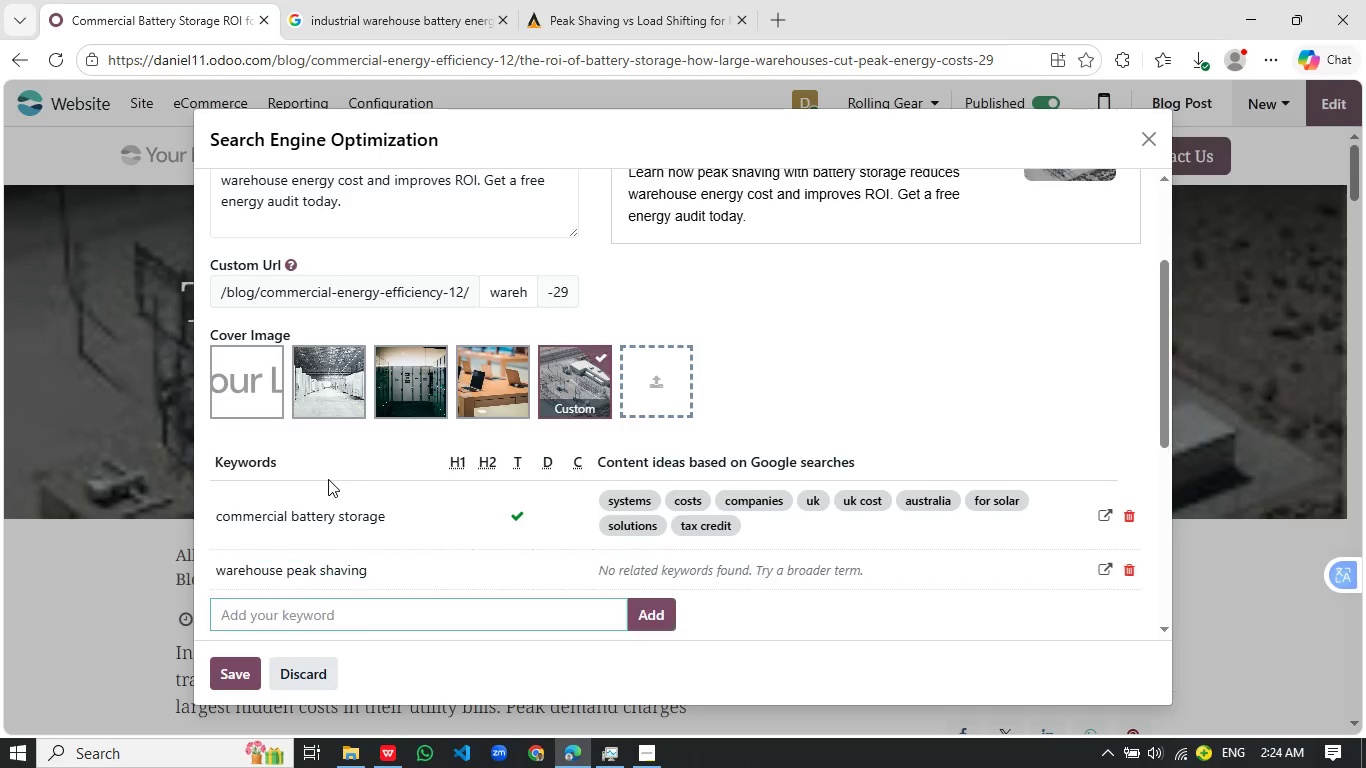 
key(Enter)
 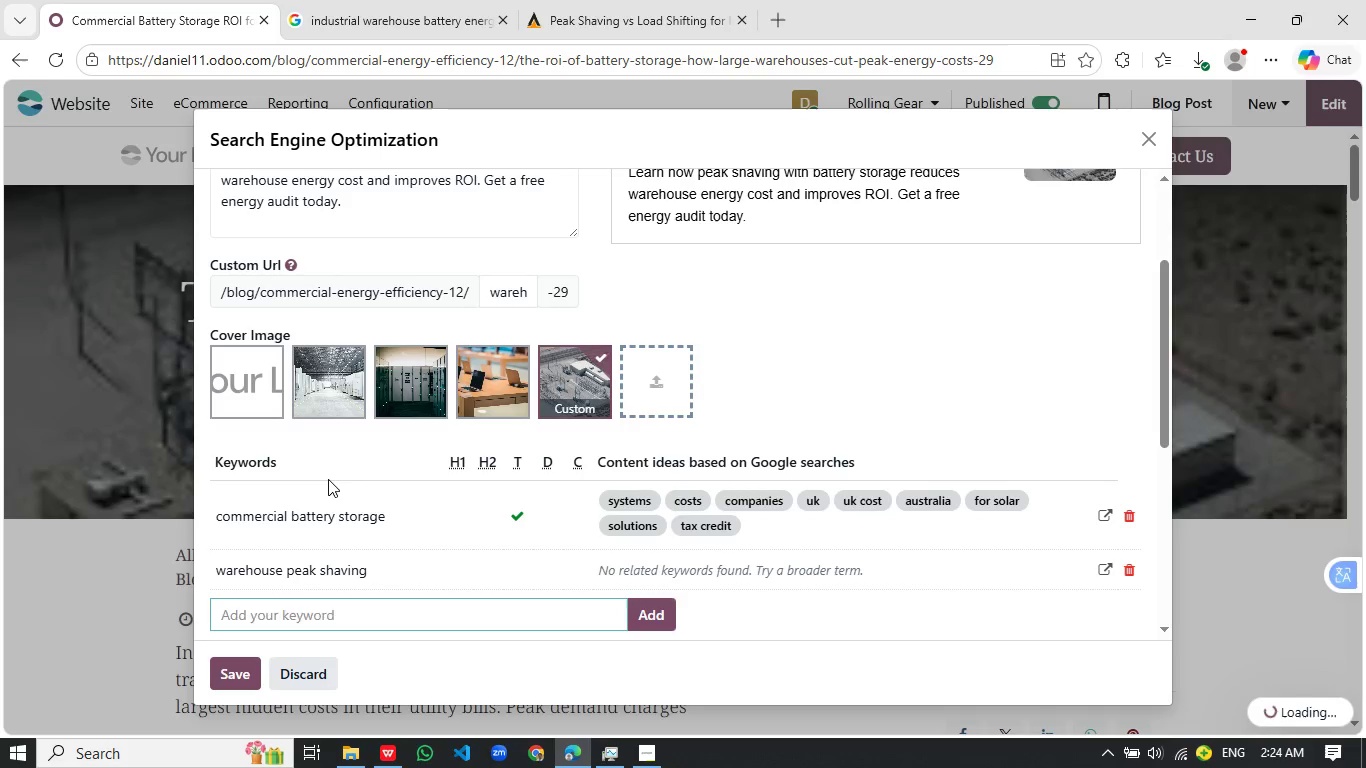 
type(demand charg)
 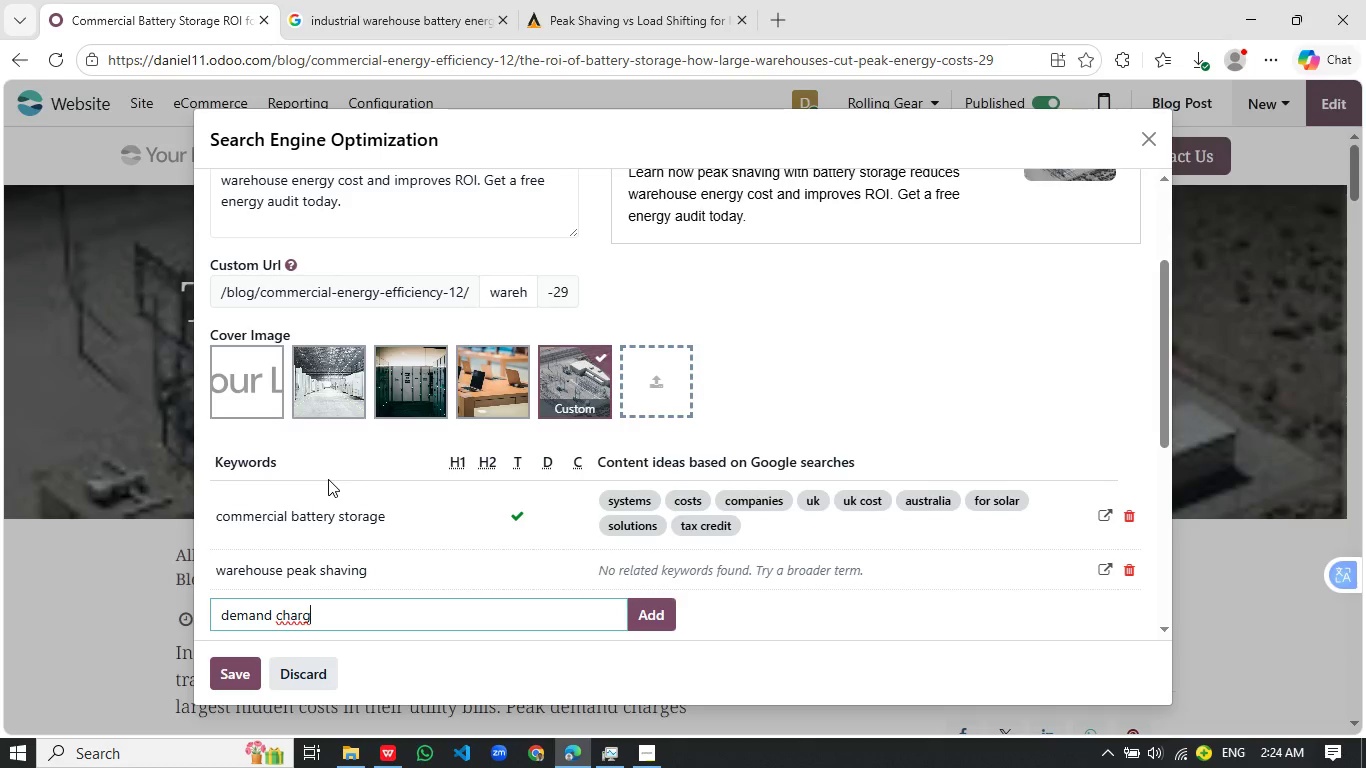 
key(Backspace)
 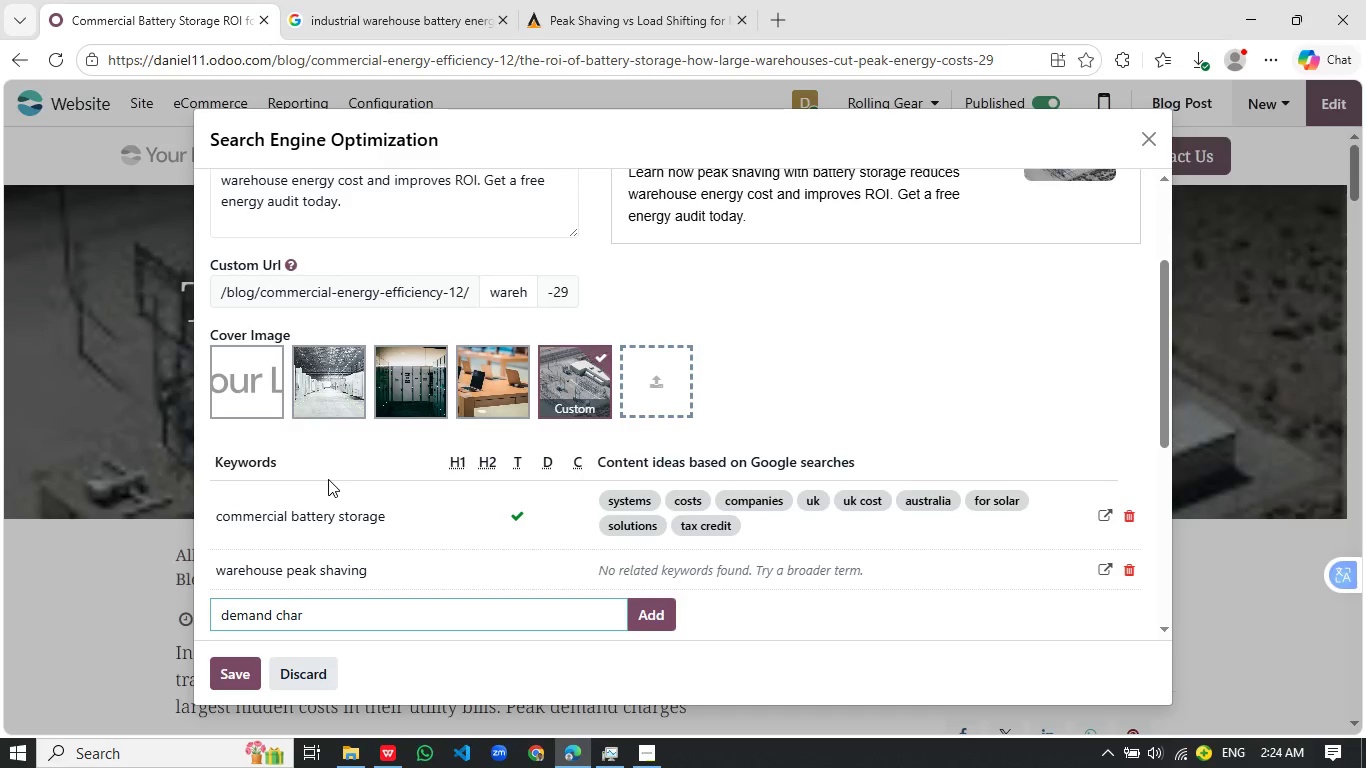 
wait(5.03)
 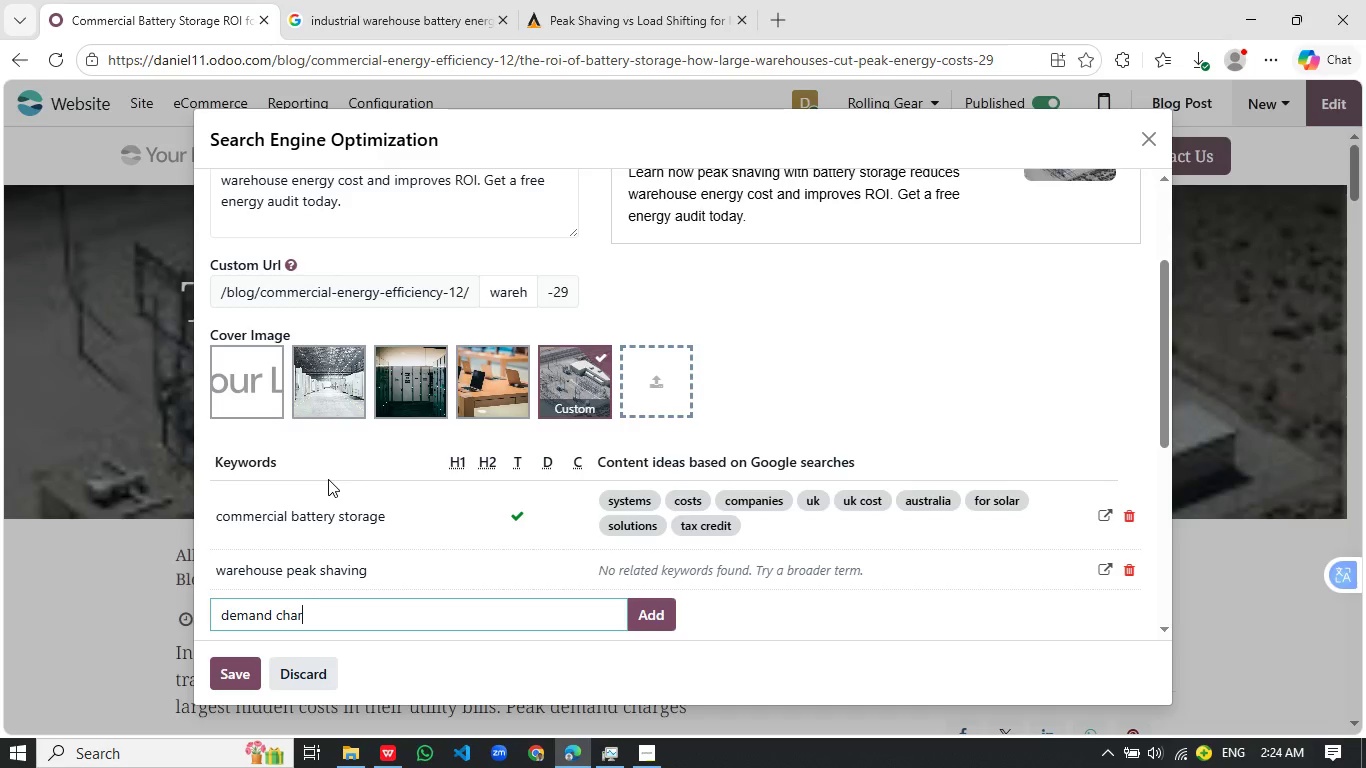 
type(ge reduction)
 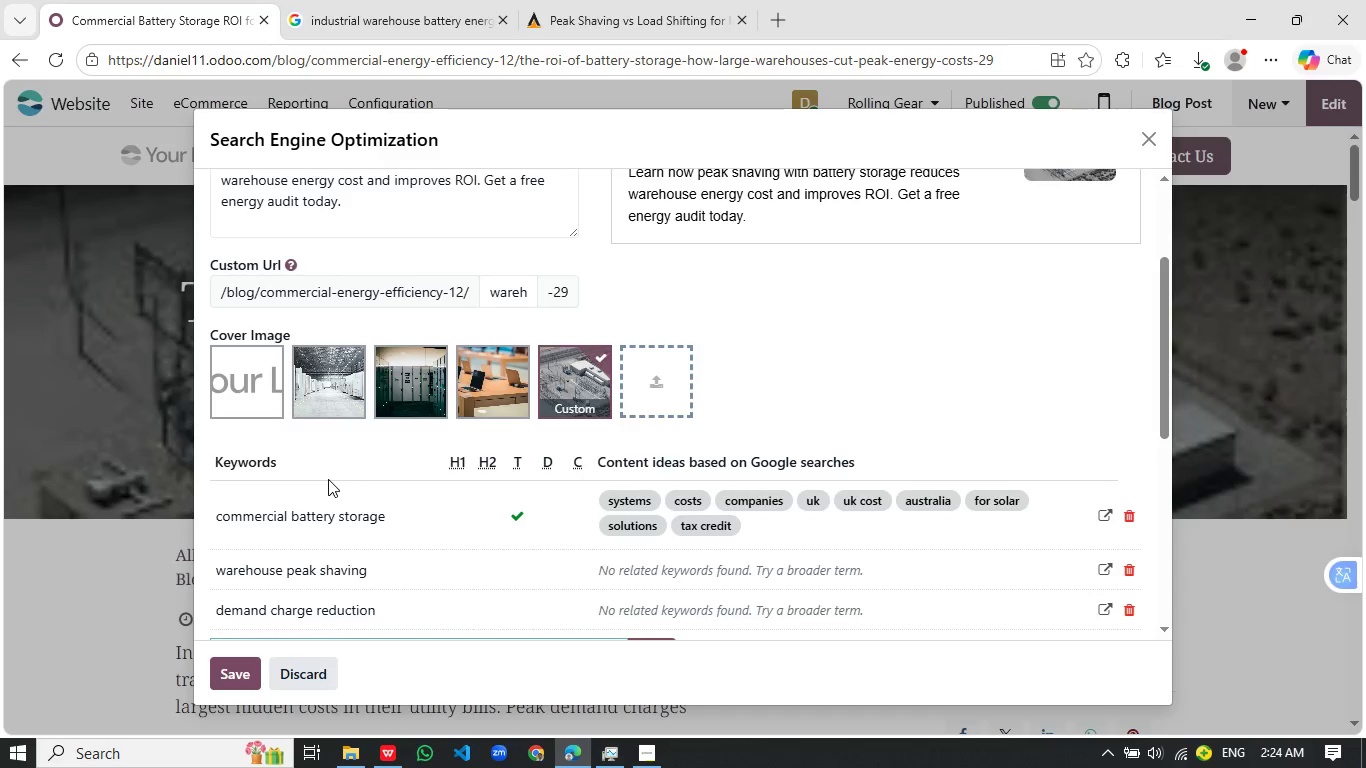 
key(Enter)
 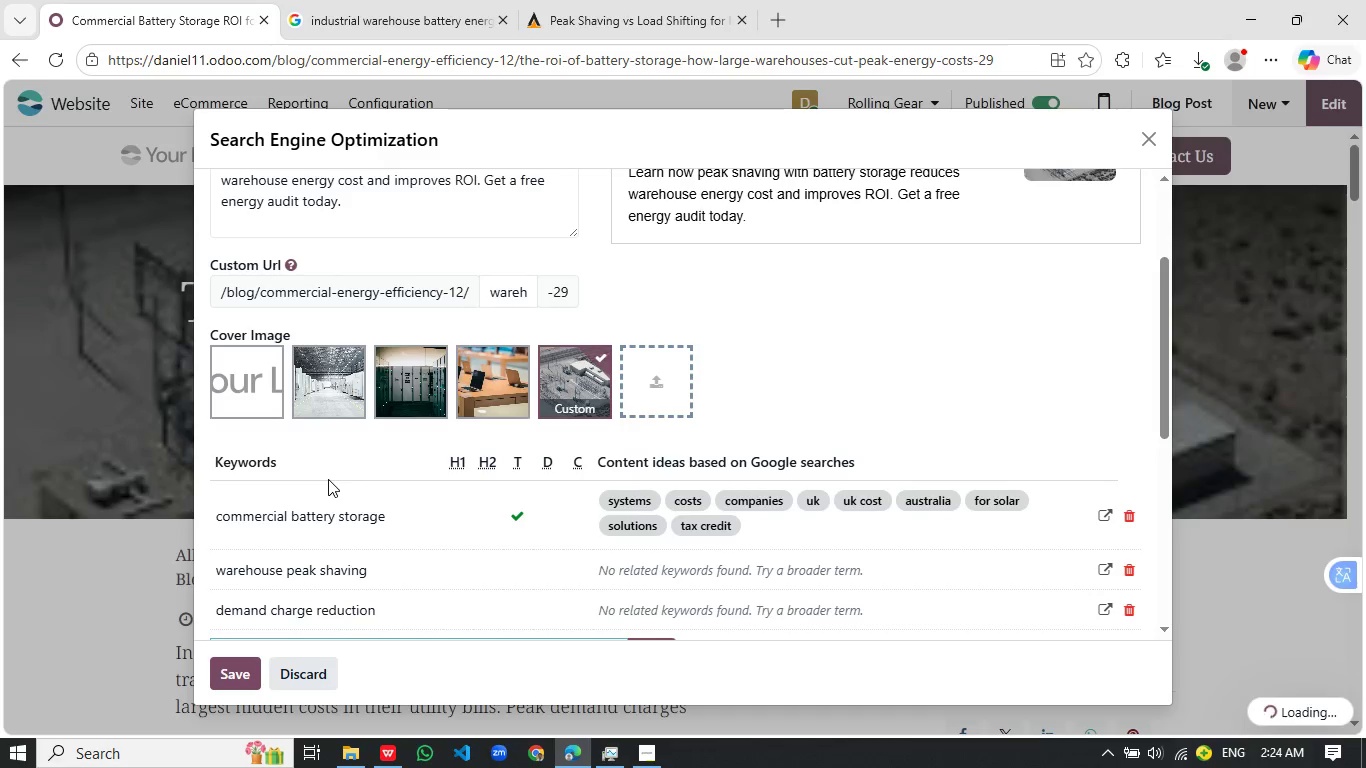 
type(Battery storage ro)
key(Backspace)
key(Backspace)
type(ROI)
 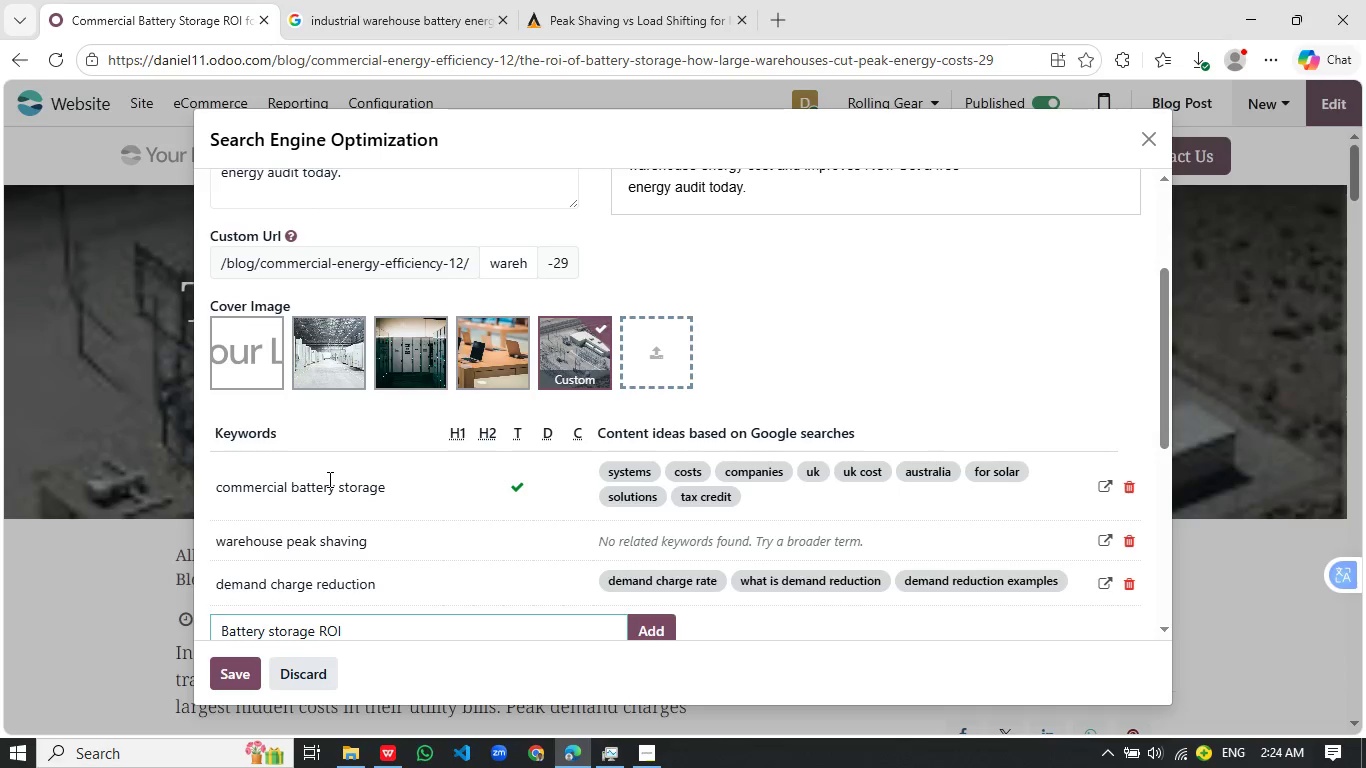 
key(Enter)
 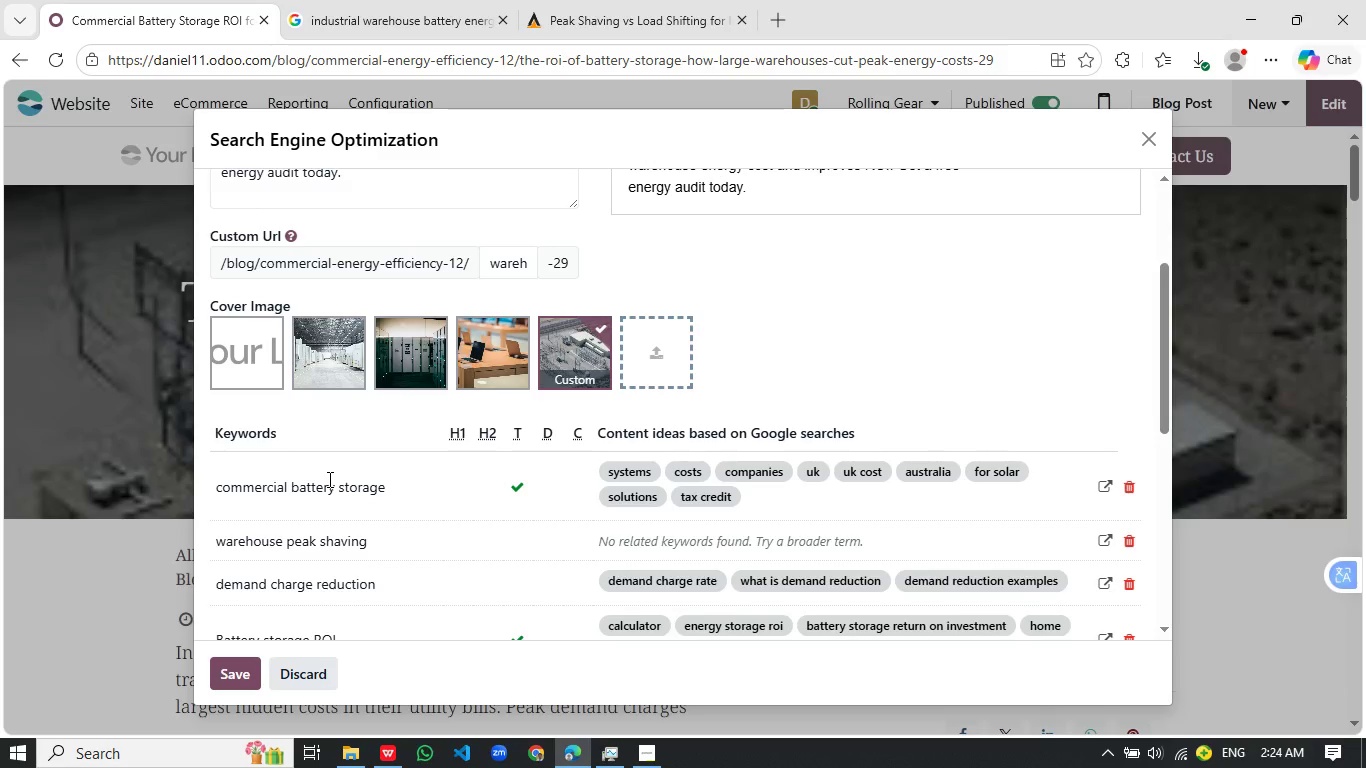 
wait(10.22)
 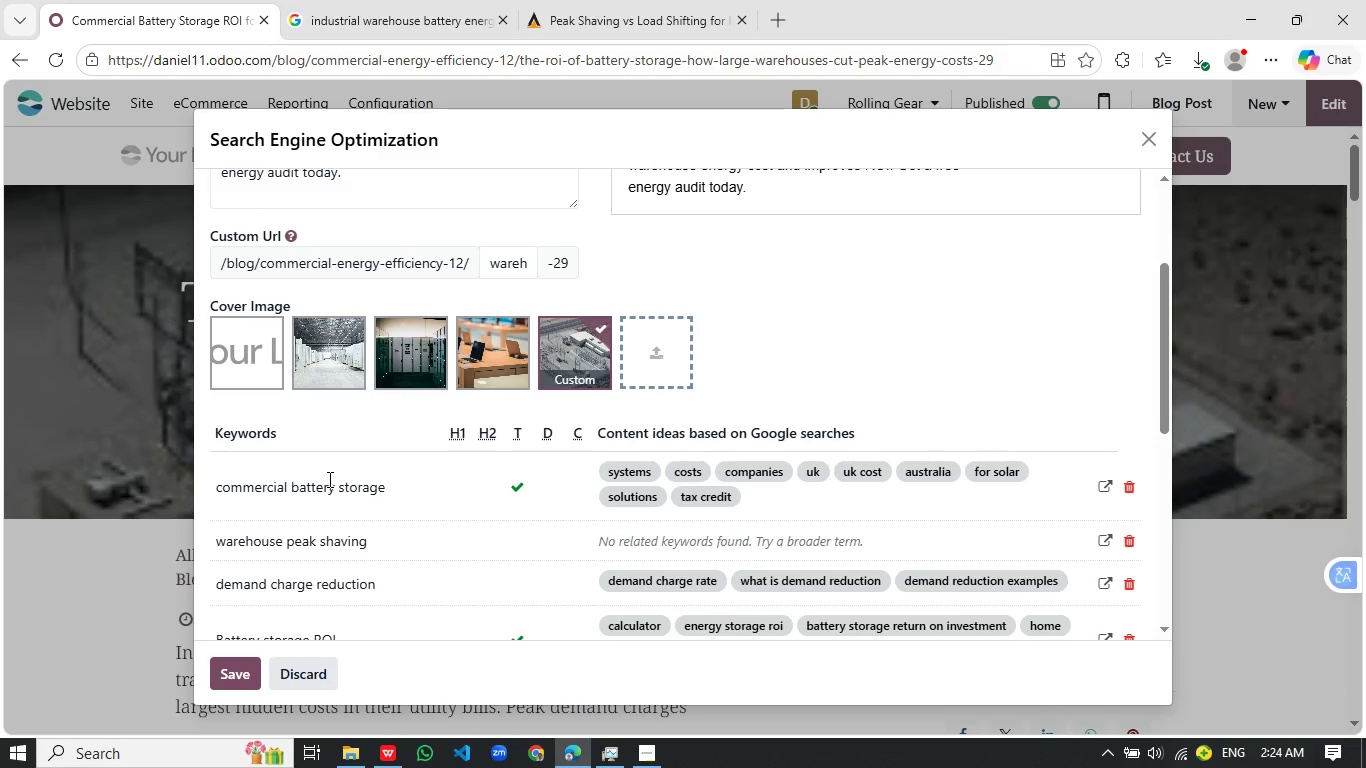 
scroll: coordinate [454, 413], scroll_direction: down, amount: 2.0
 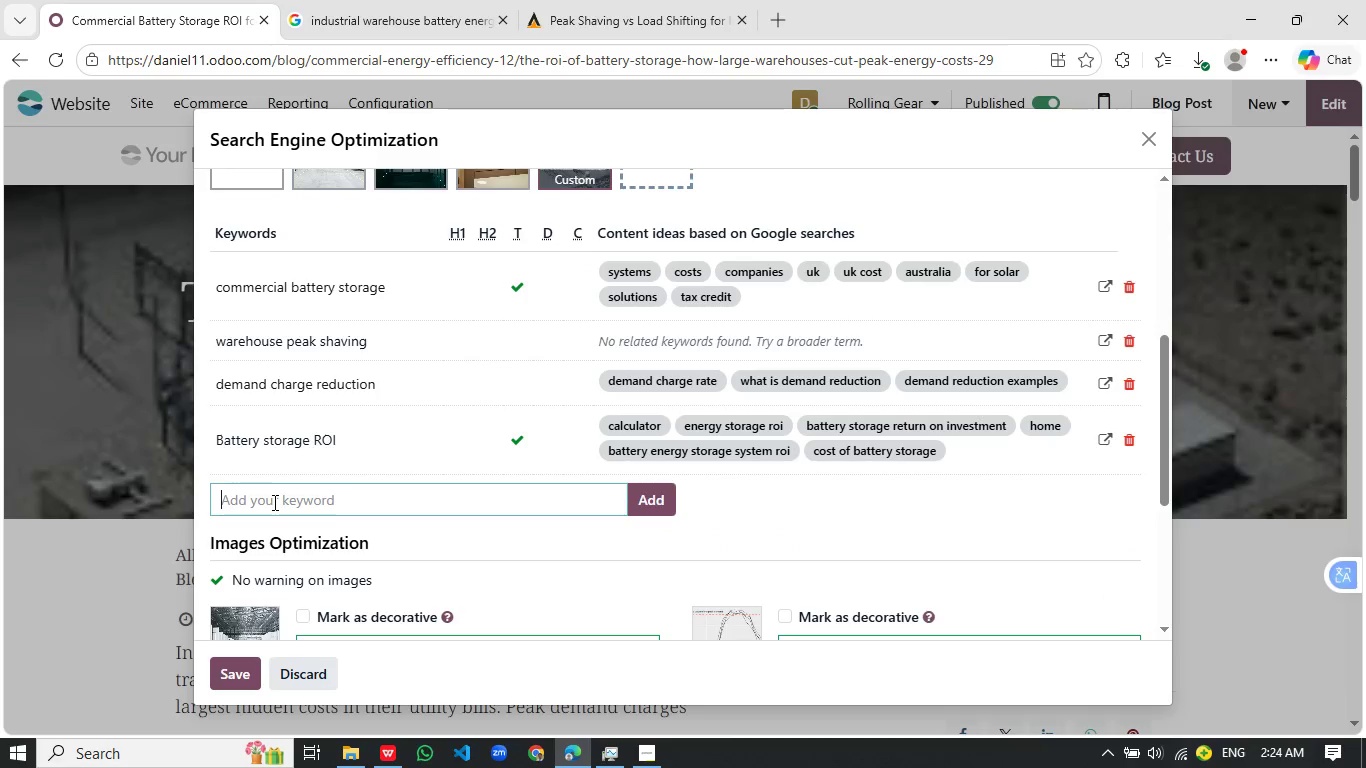 
type(energy audit warehouse)
 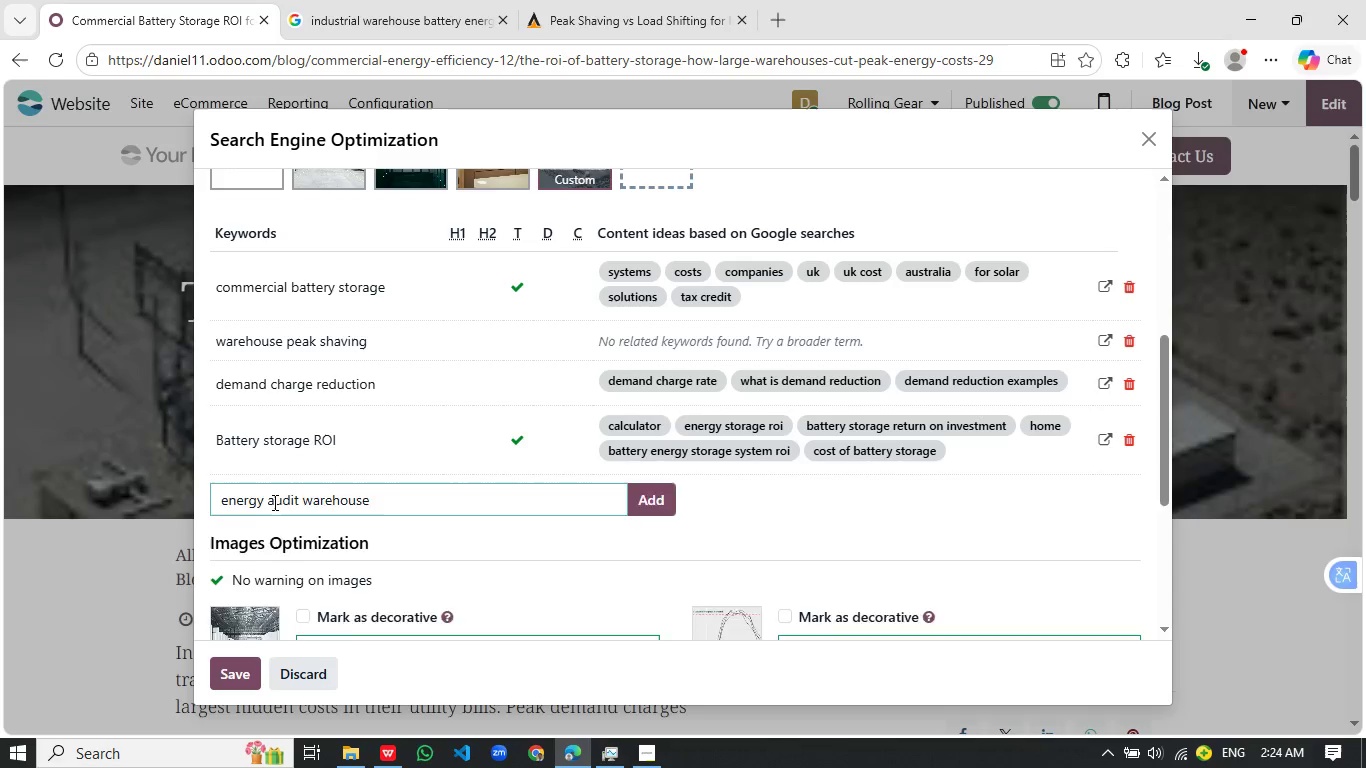 
key(Enter)
 